 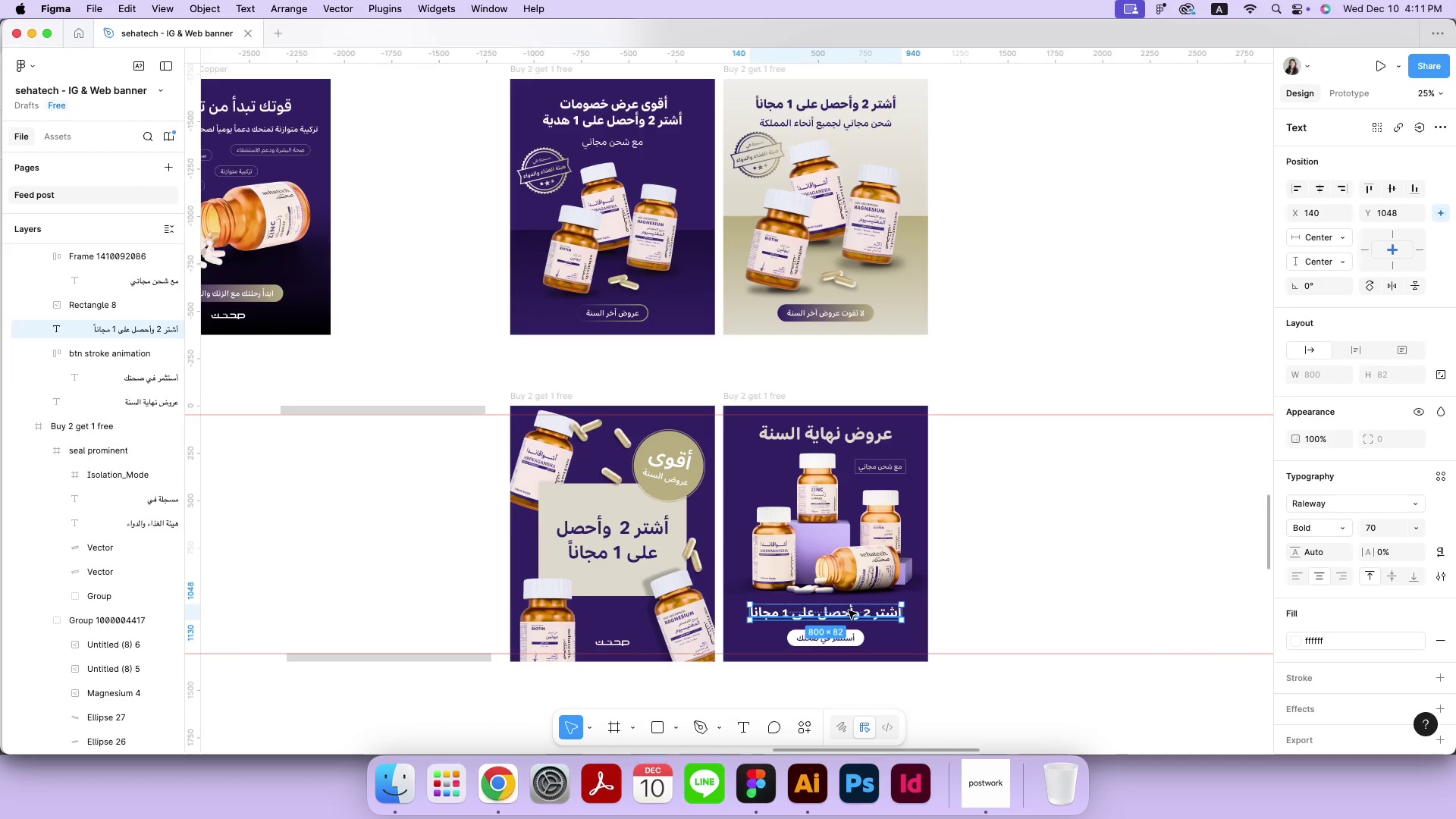 
type(akt)
 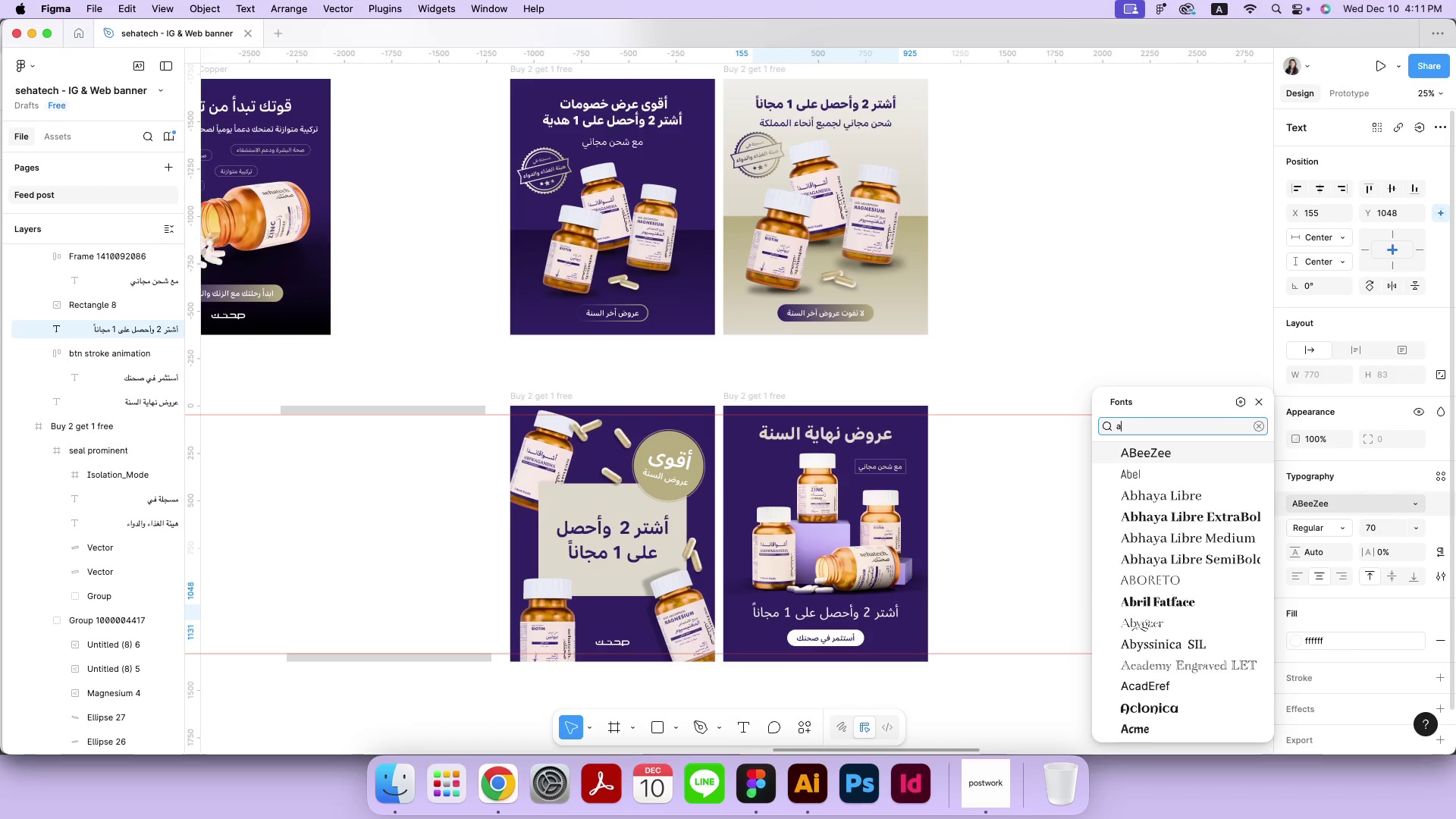 
key(I)
 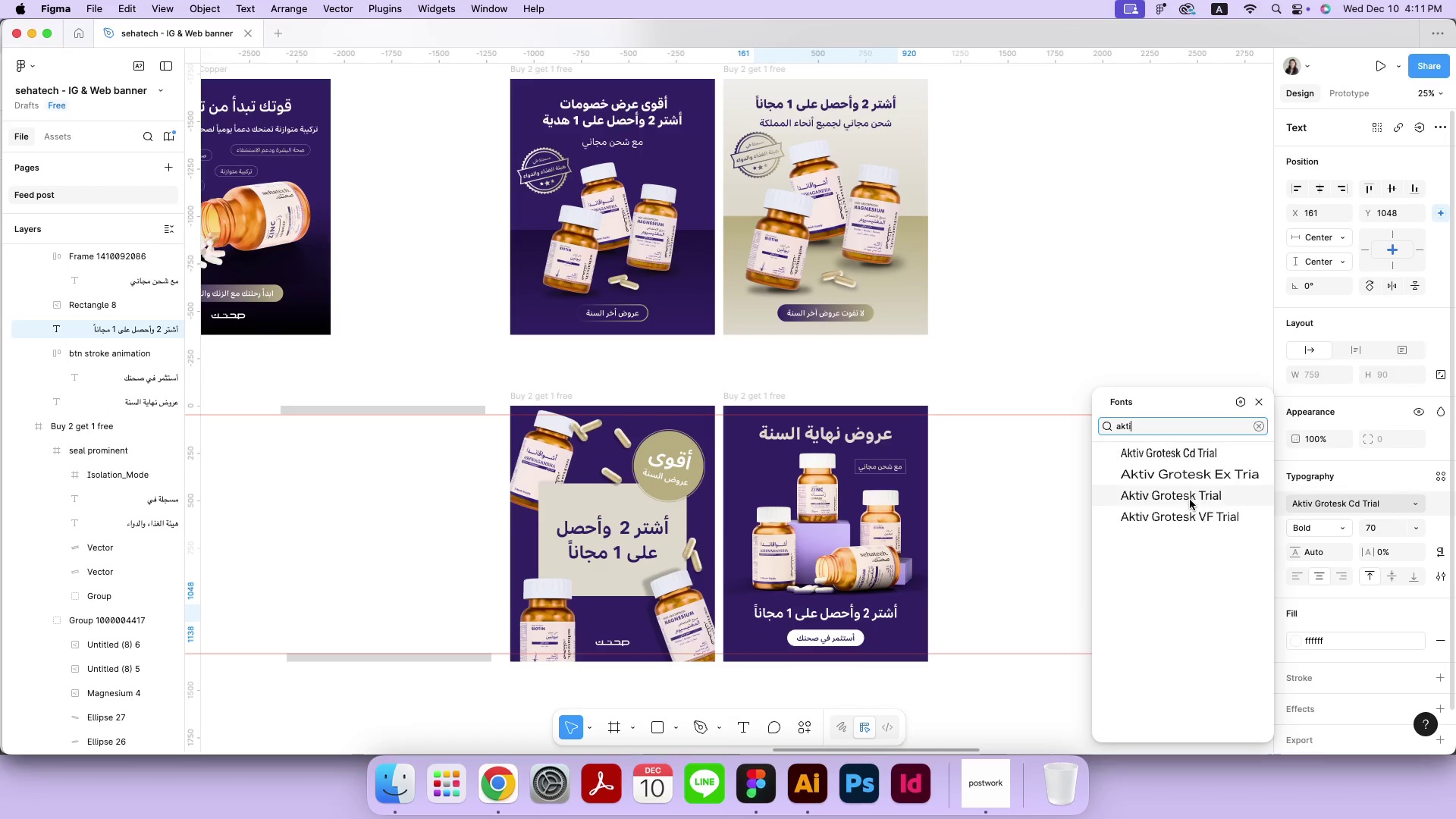 
left_click([1190, 500])
 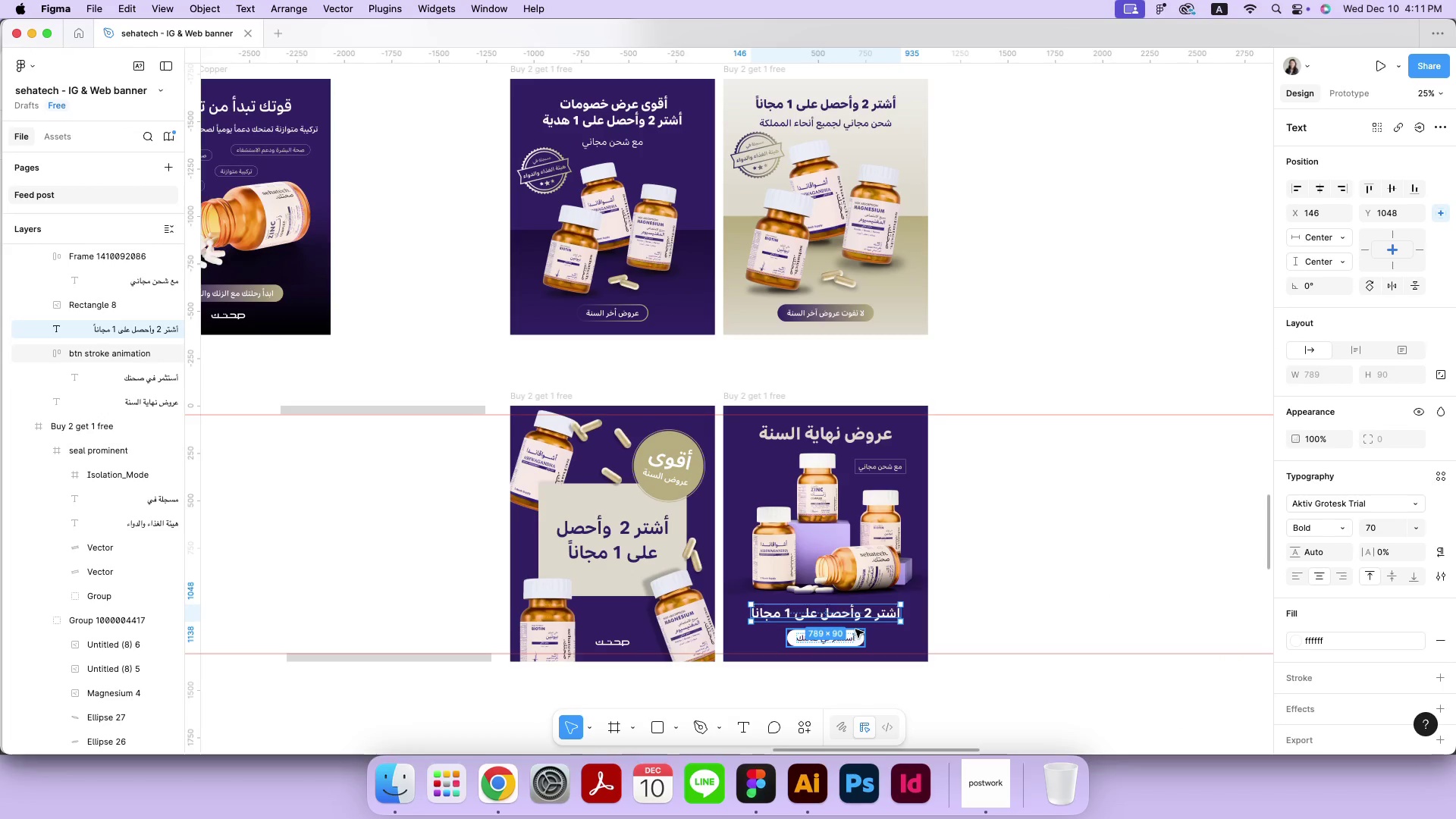 
double_click([855, 634])
 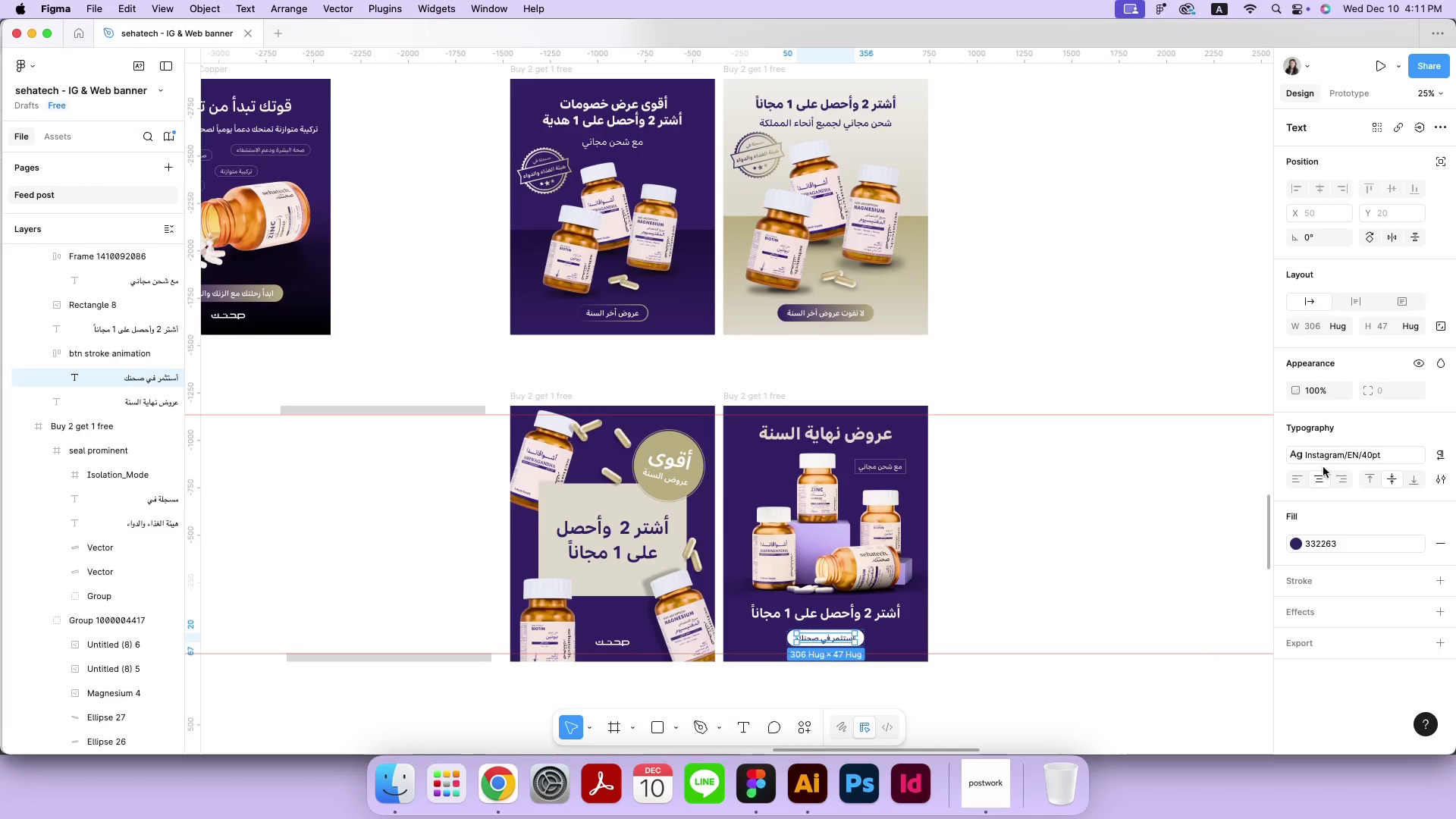 
left_click([1329, 458])
 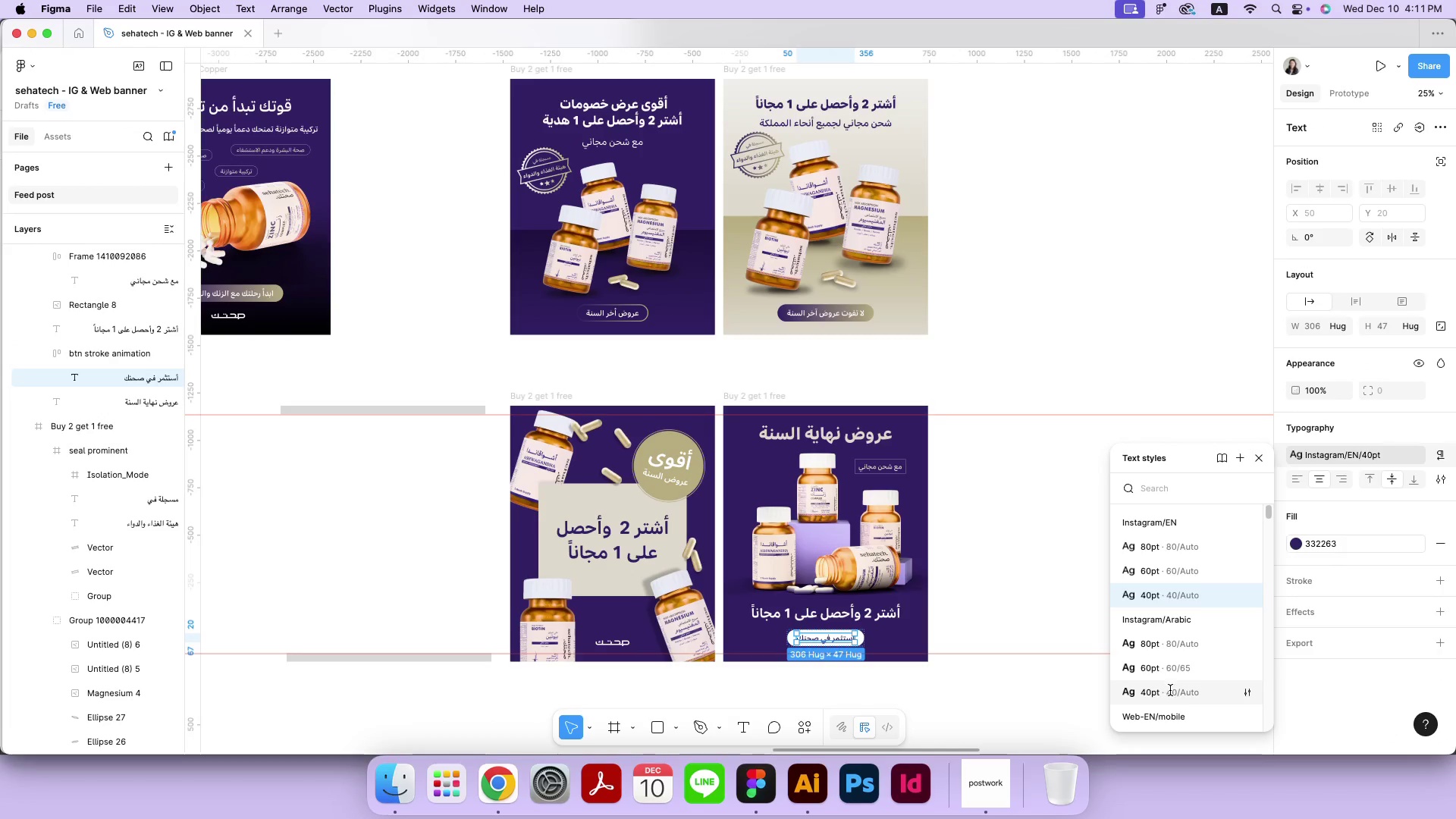 
left_click([1170, 690])
 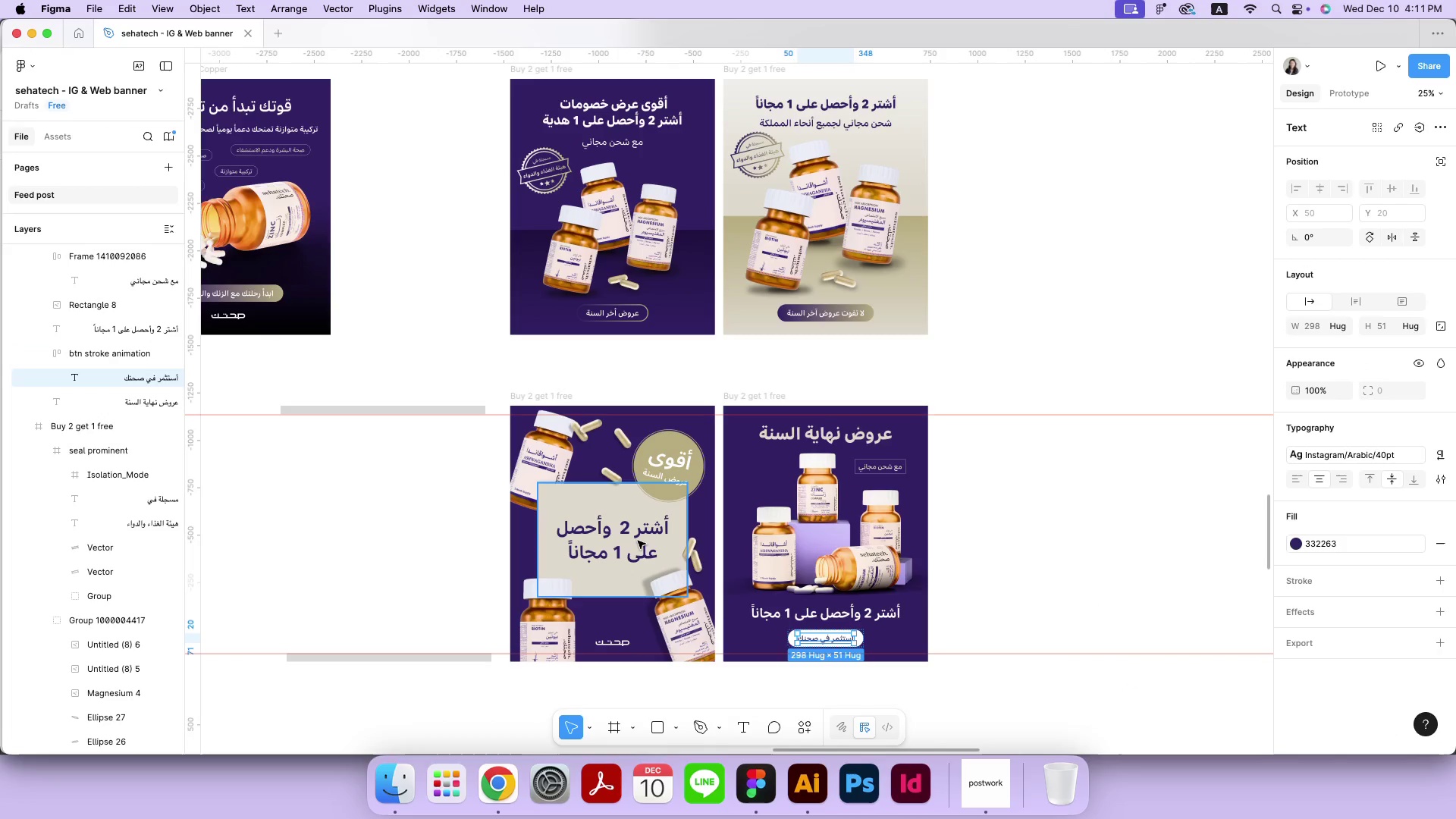 
double_click([638, 541])
 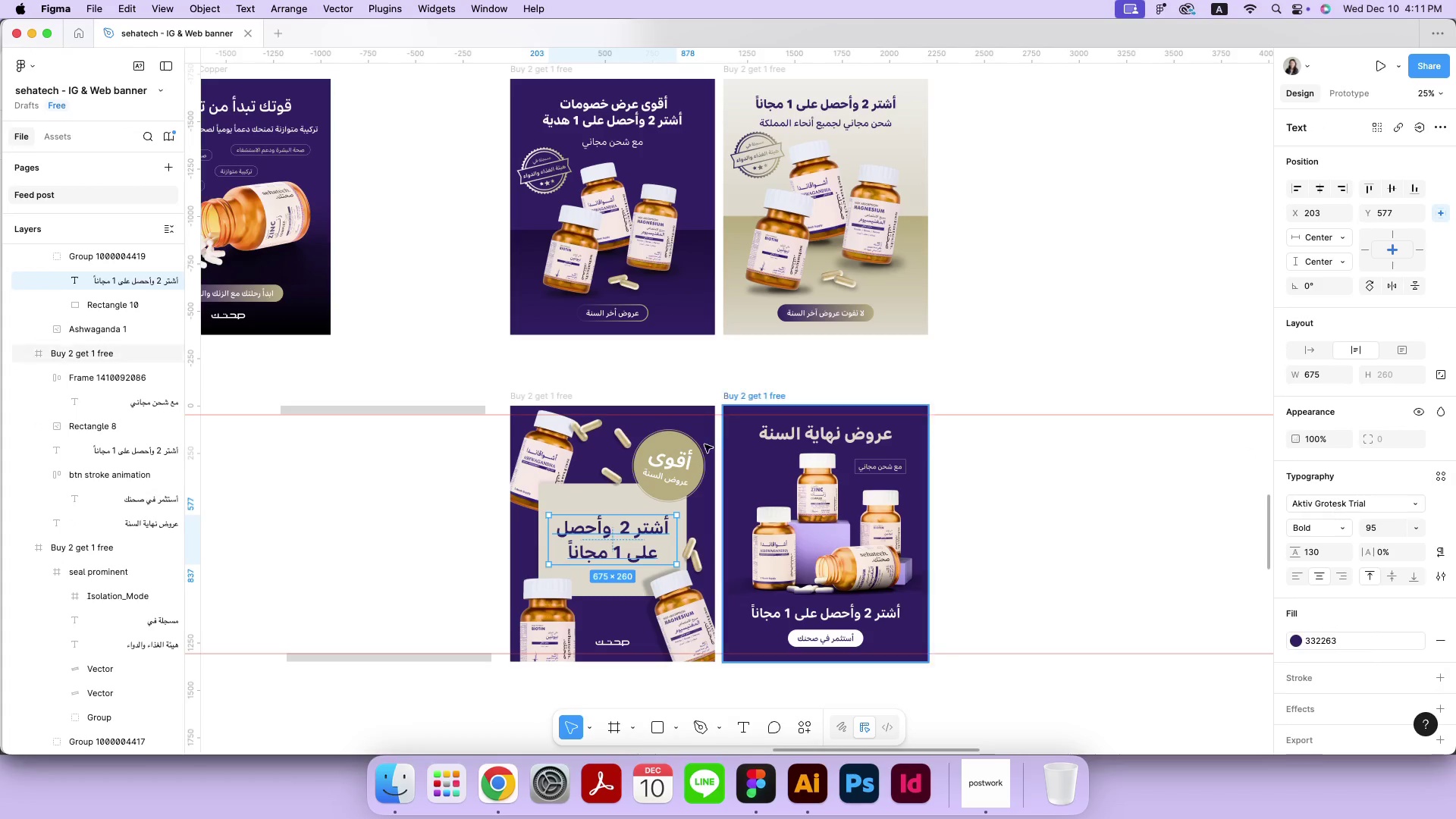 
double_click([676, 466])
 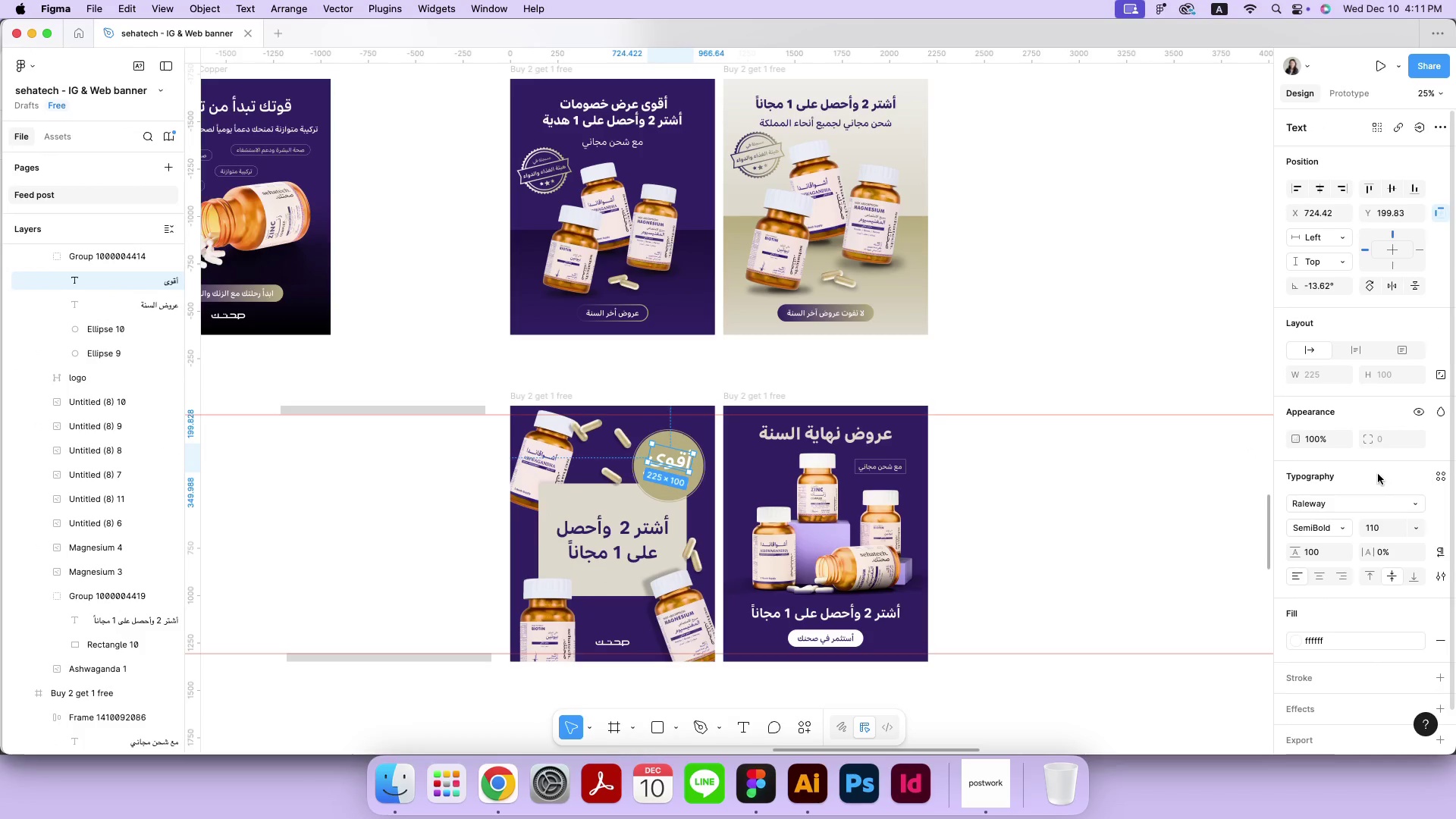 
left_click([1333, 495])
 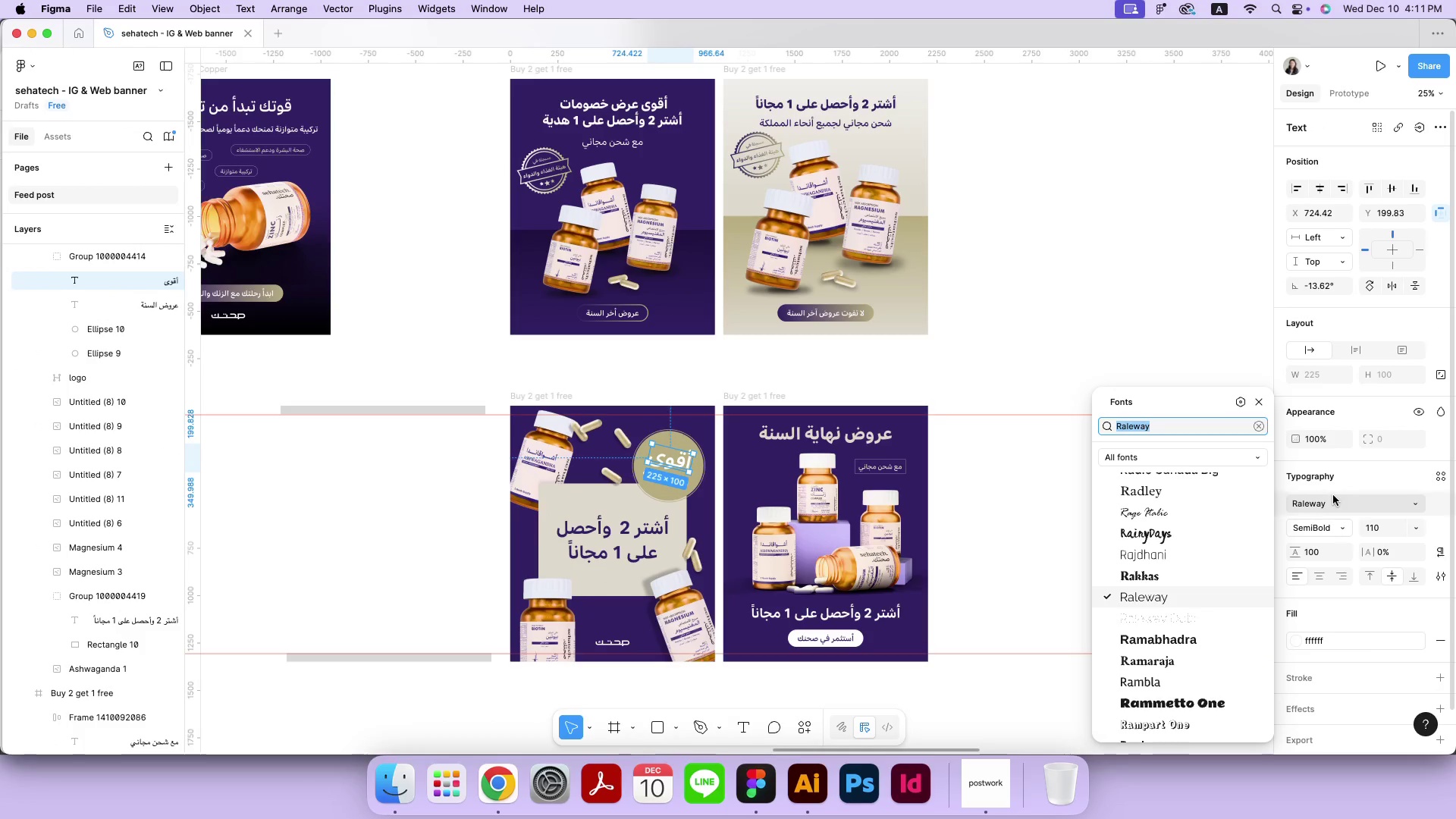 
type(ak)
 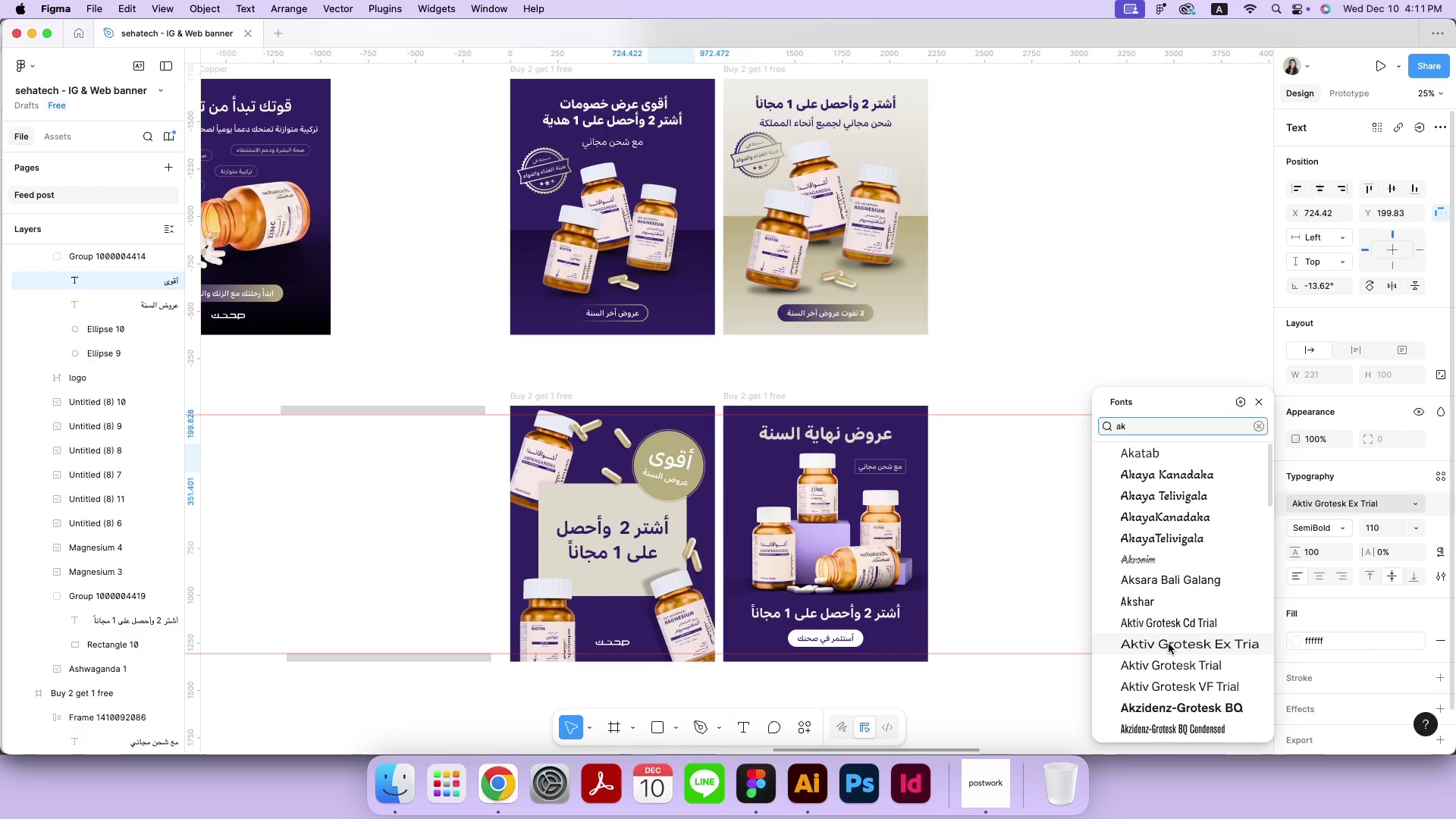 
key(T)
 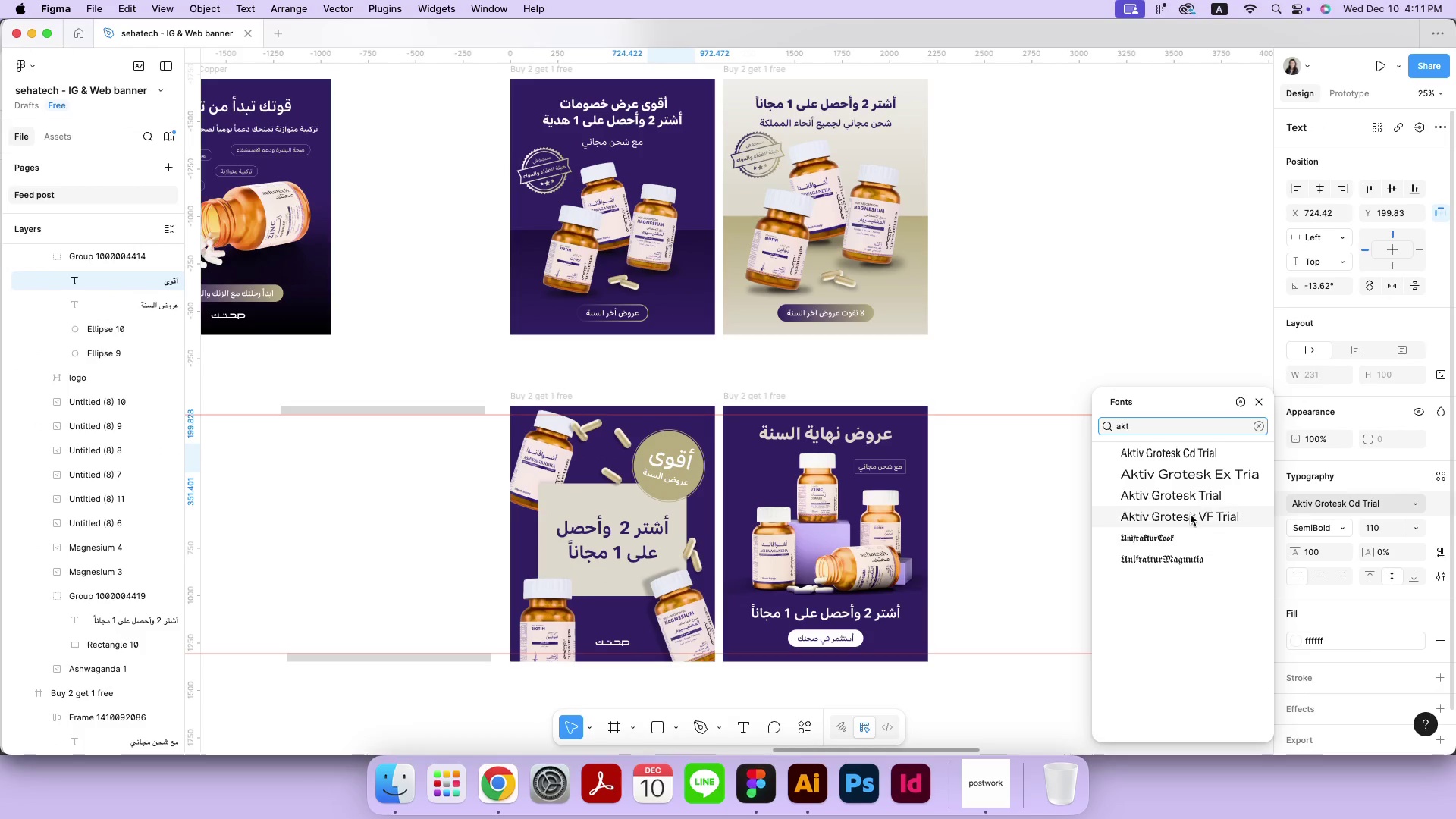 
left_click([1196, 497])
 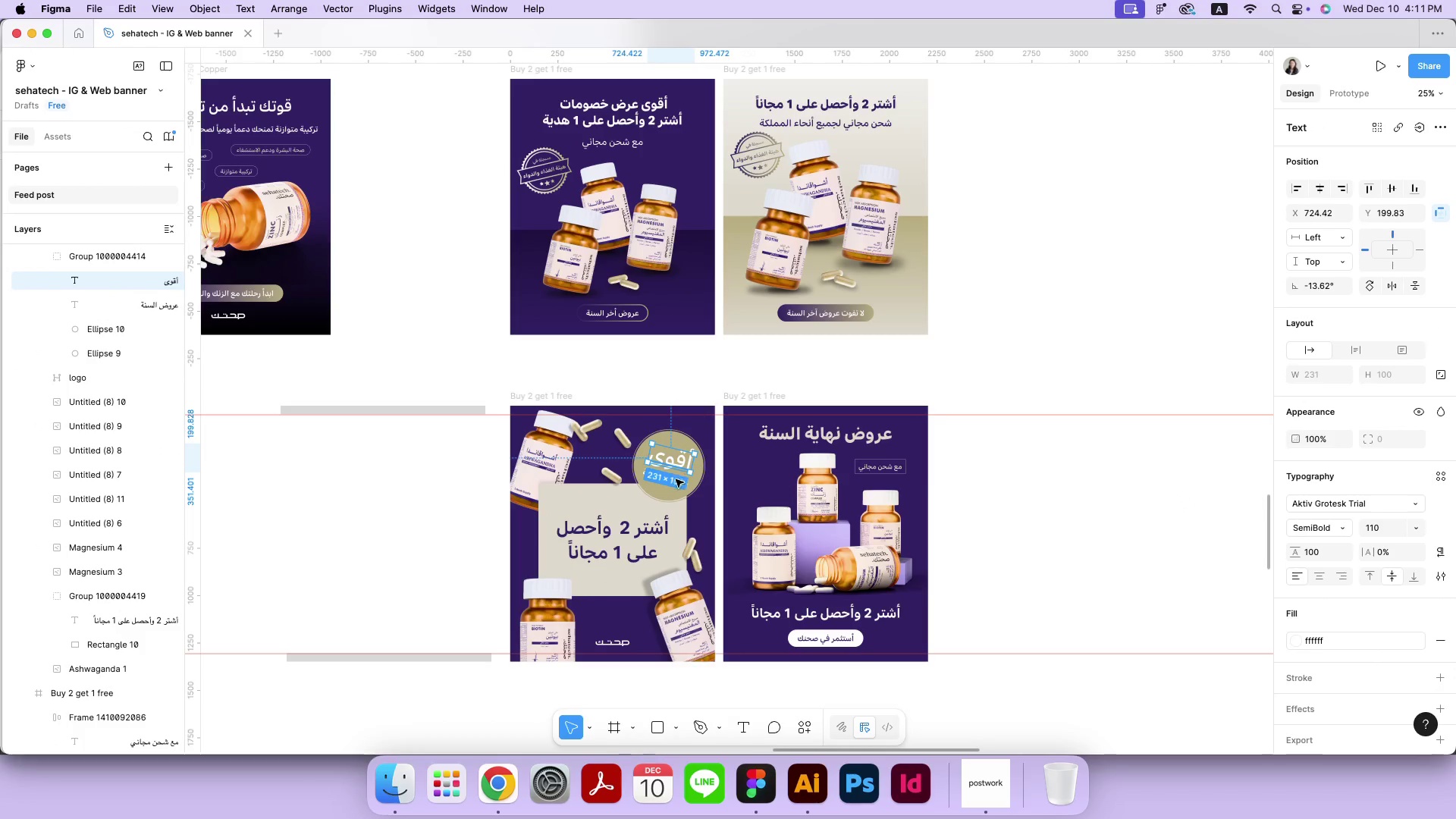 
left_click([469, 478])
 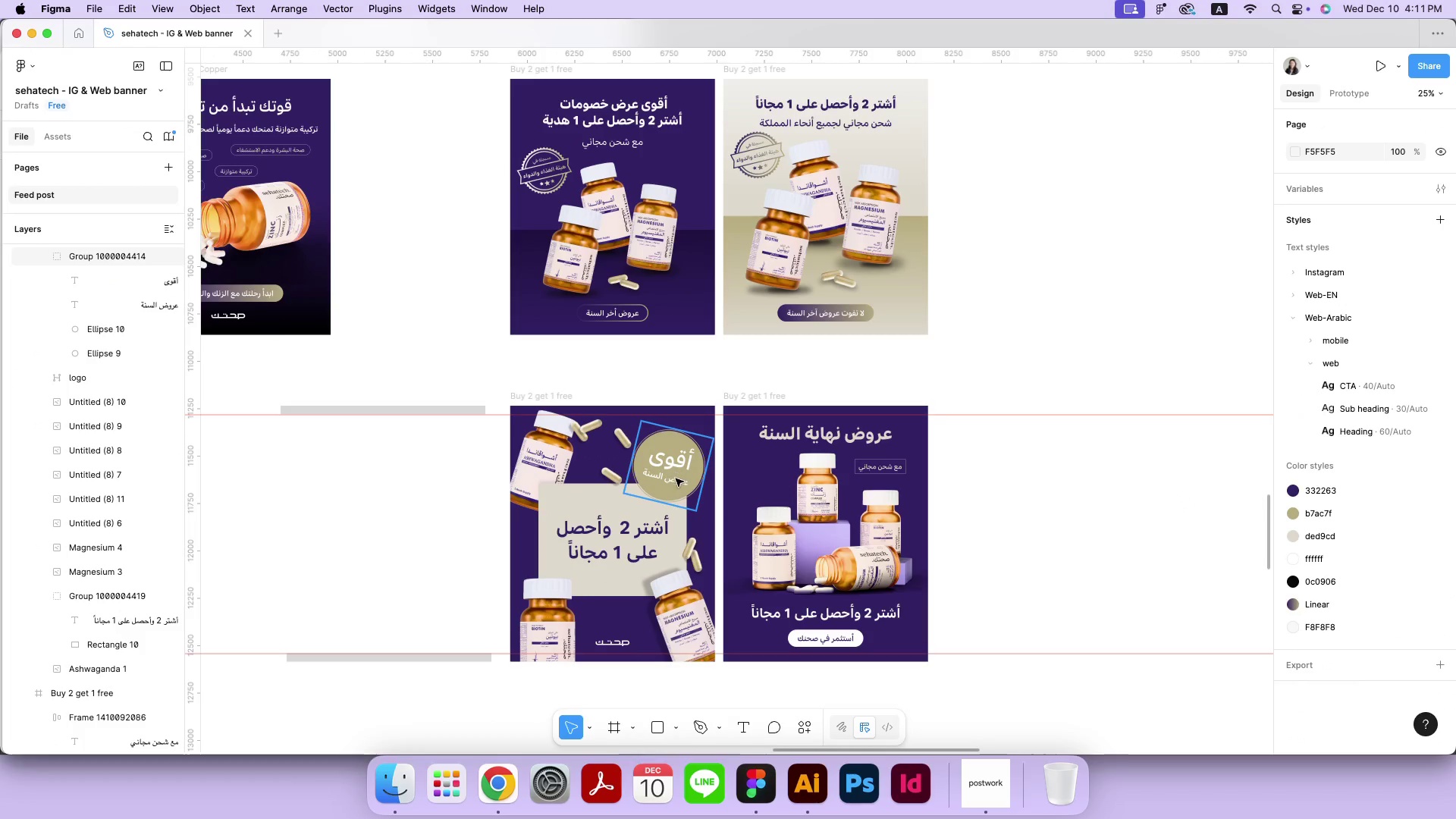 
double_click([675, 480])
 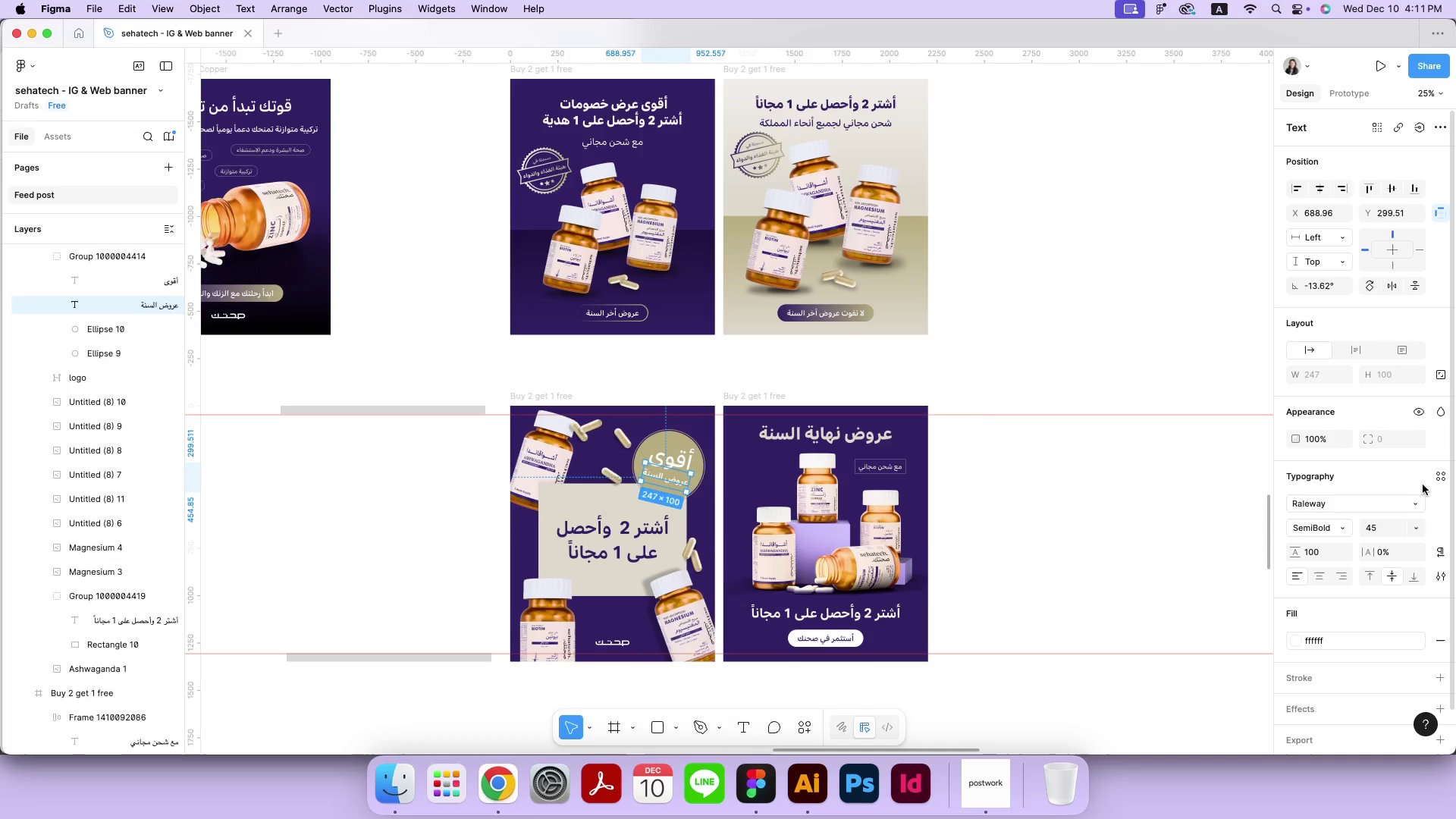 
left_click([1357, 501])
 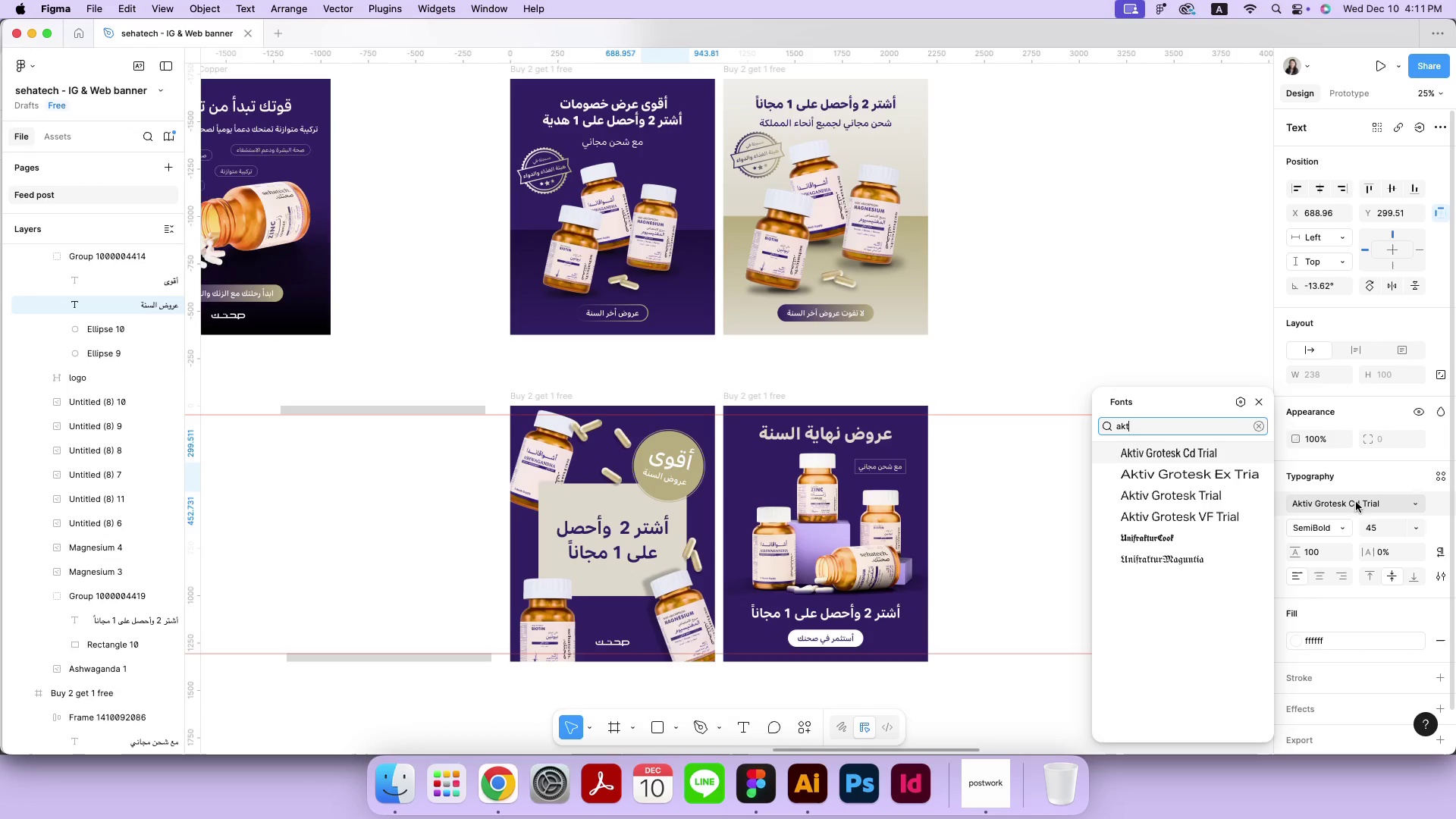 
type(akt)
 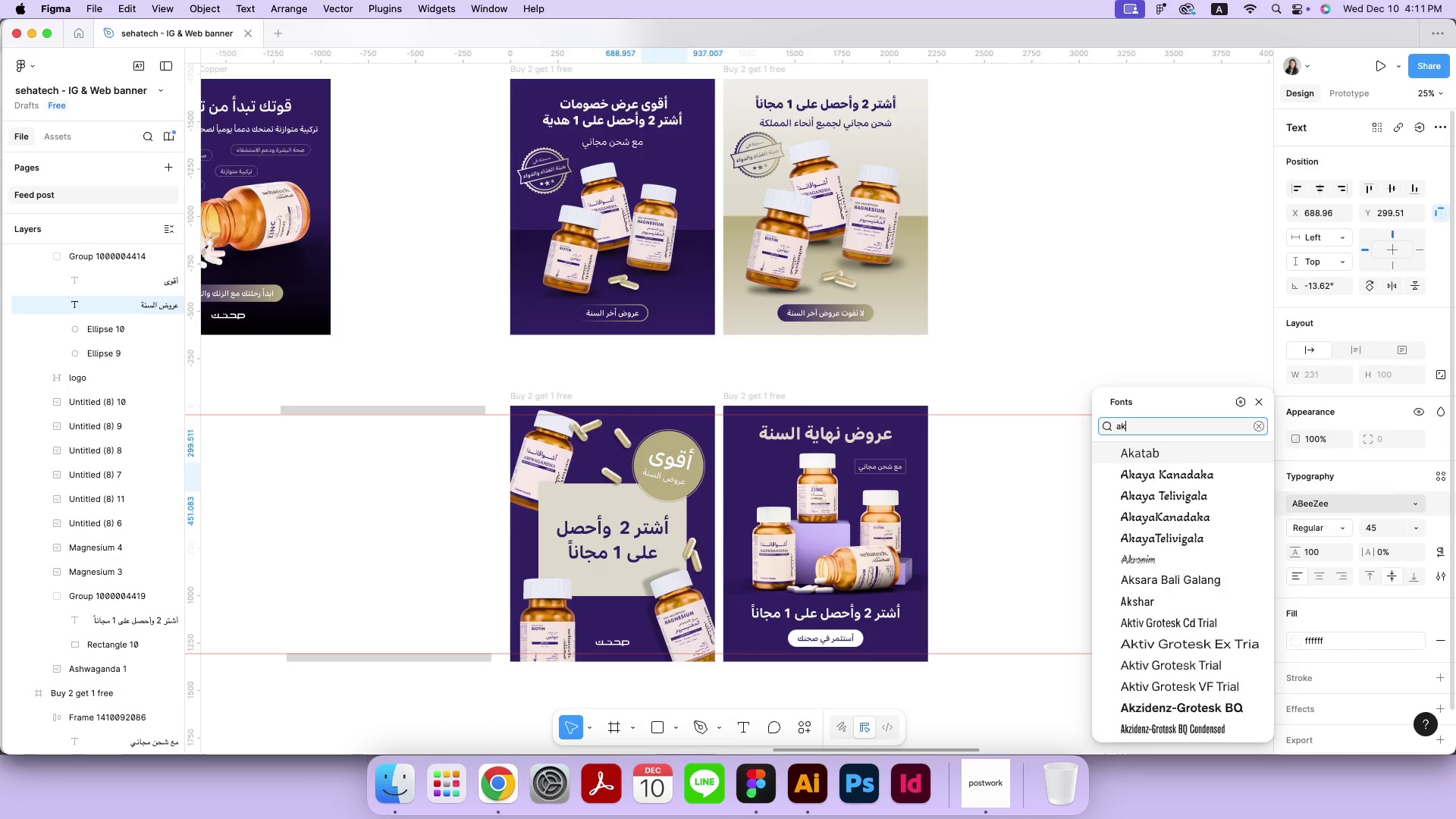 
left_click([1204, 496])
 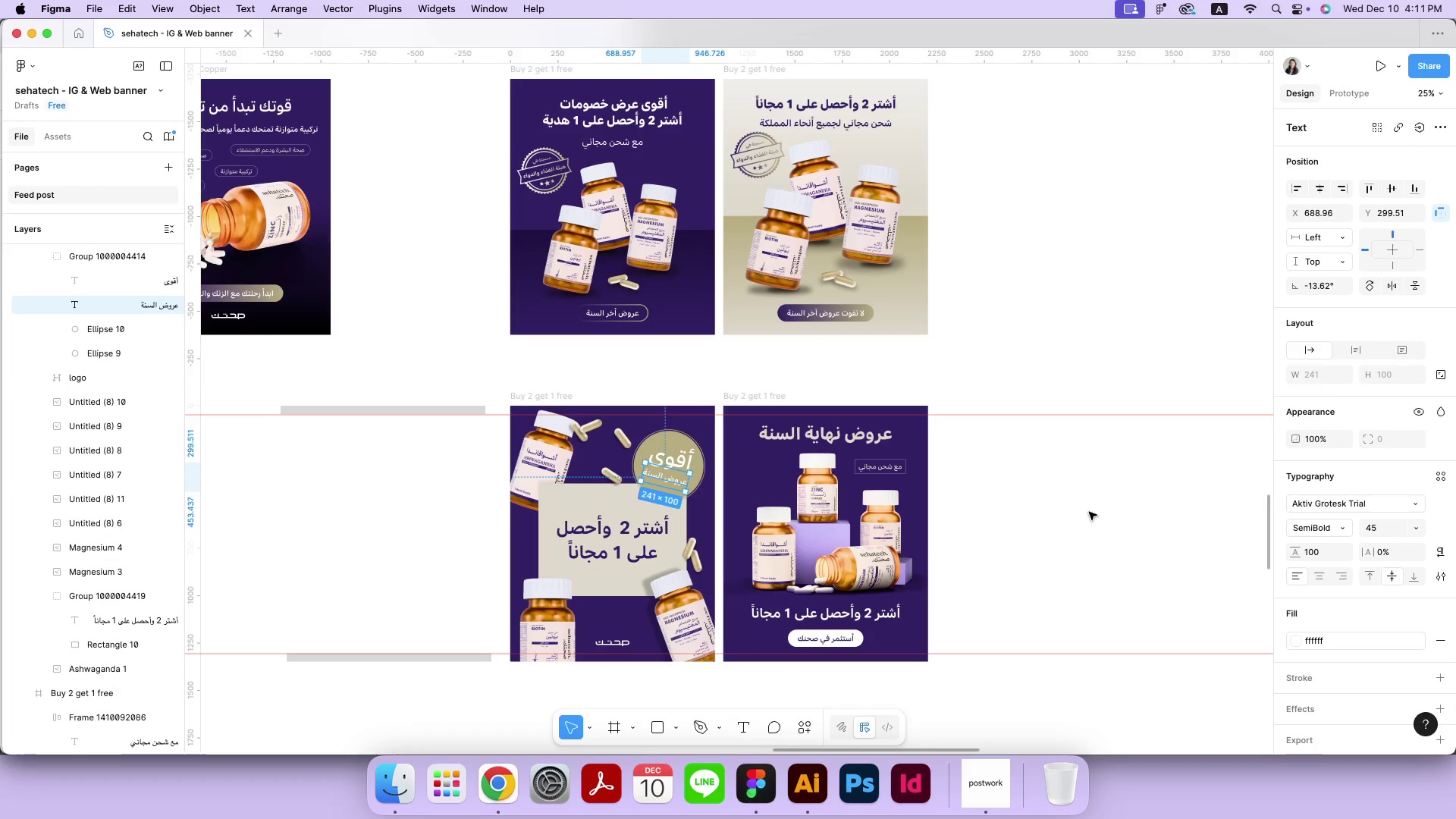 
double_click([1107, 506])
 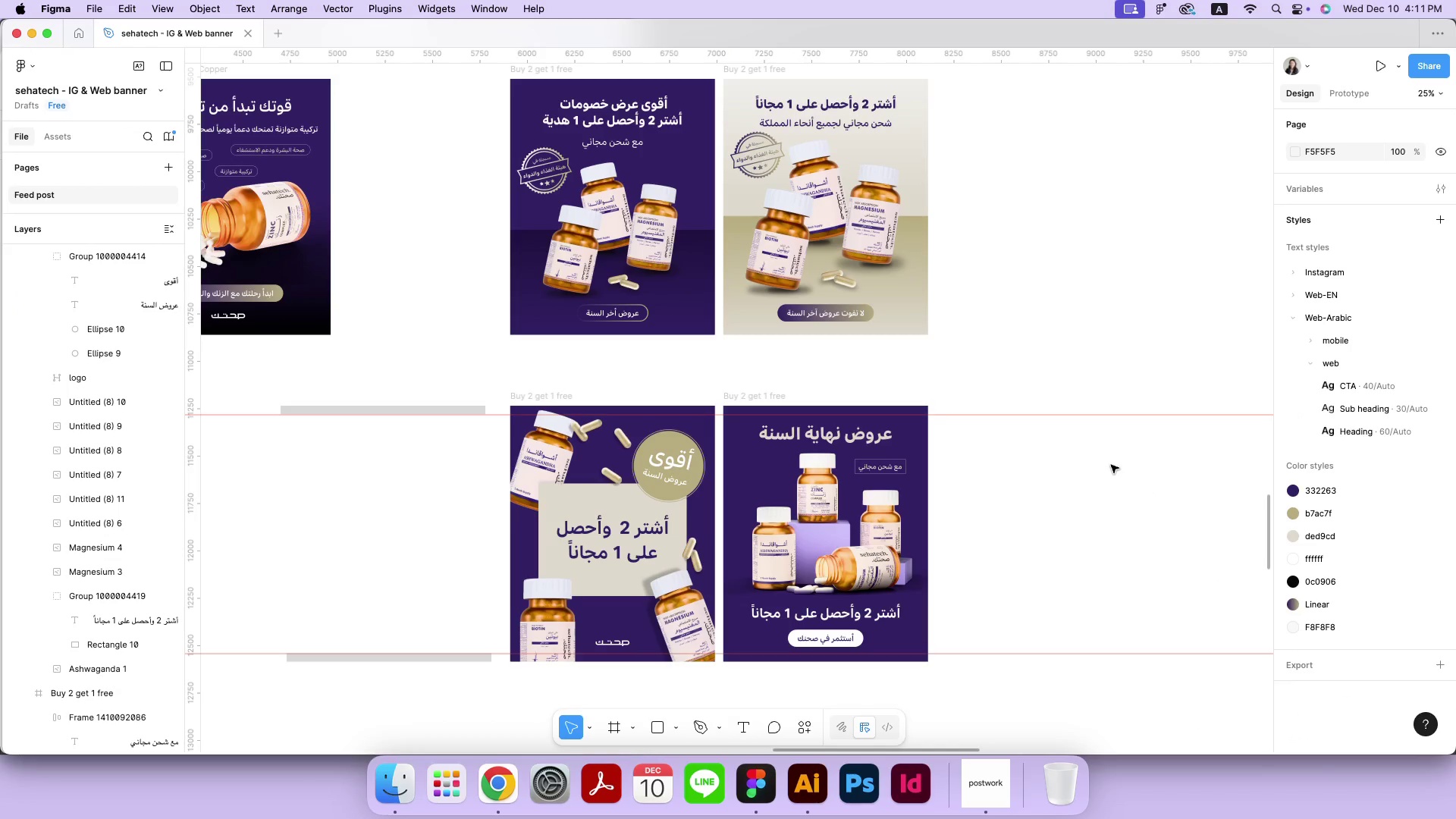 
wait(5.65)
 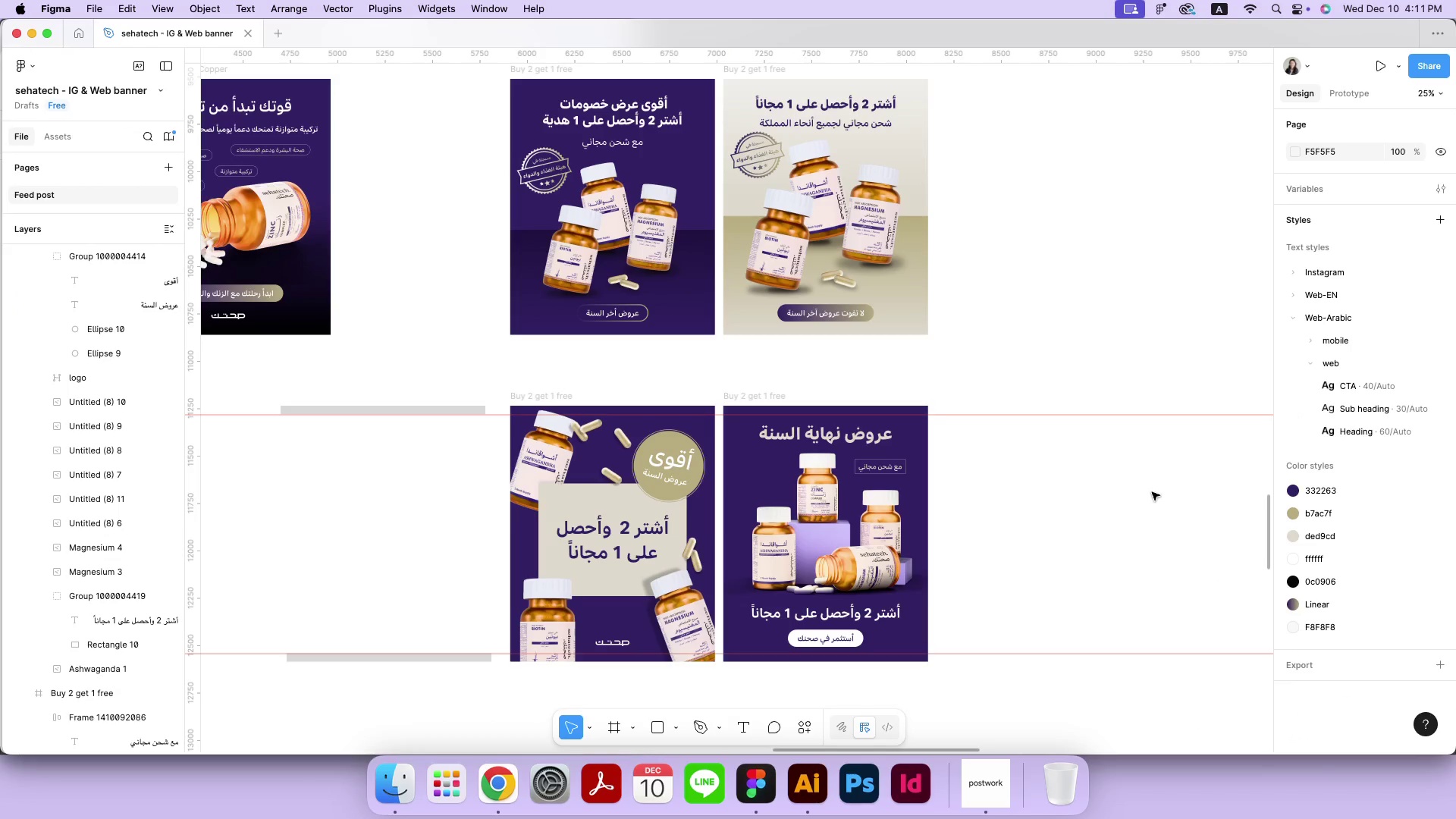 
left_click([467, 406])
 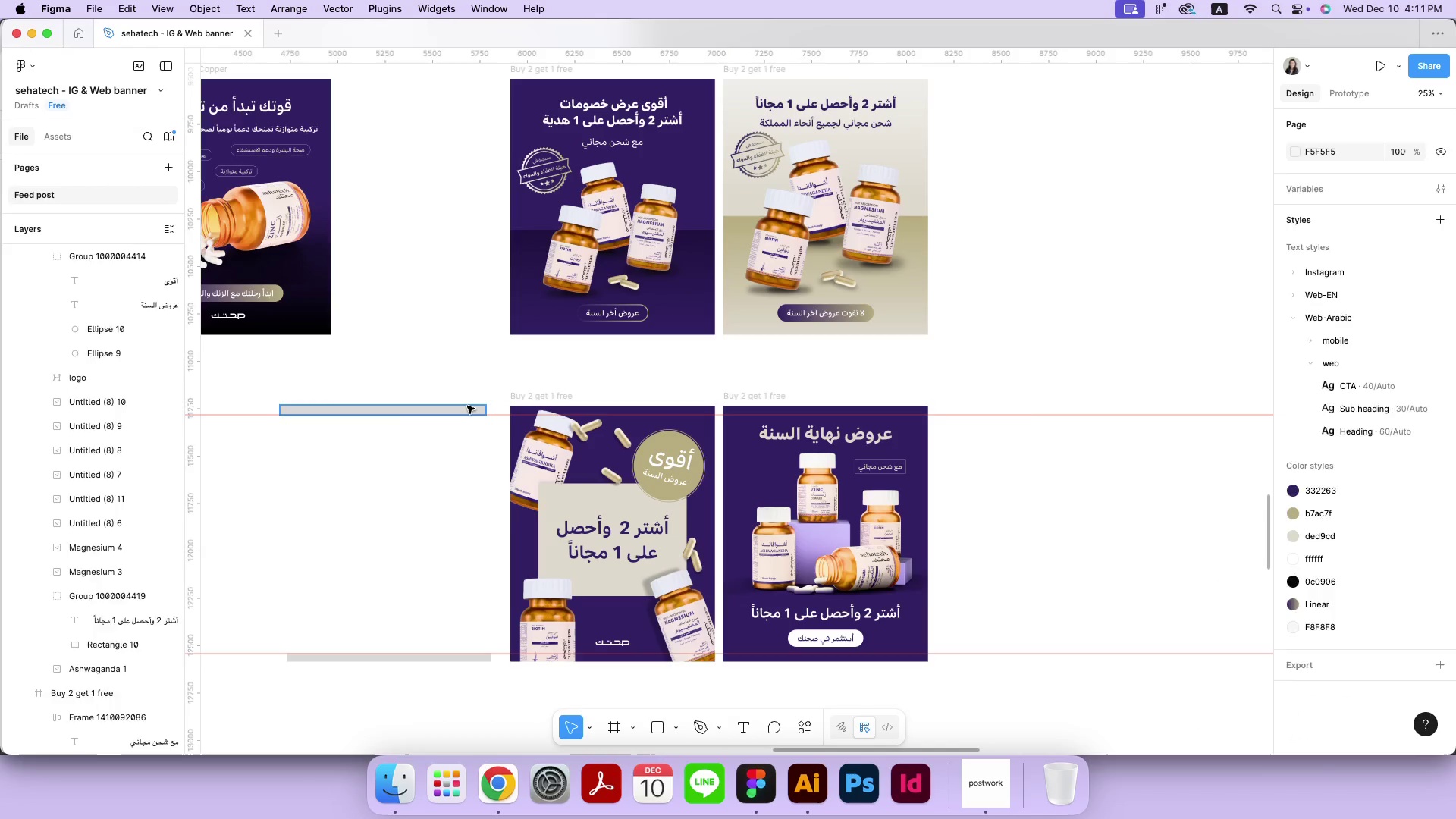 
hold_key(key=ShiftLeft, duration=0.79)
left_click([449, 659])
 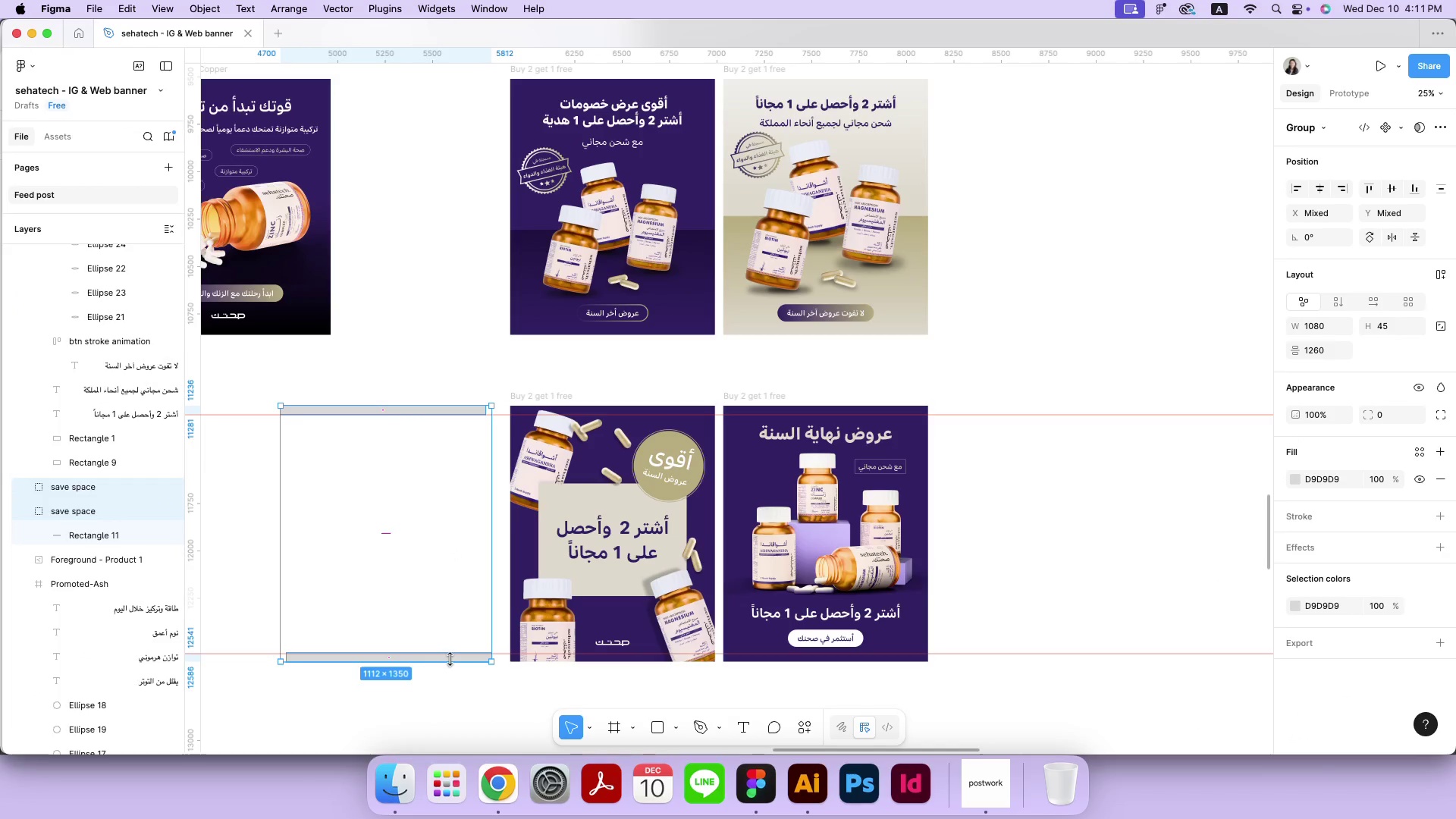 
key(Backspace)
 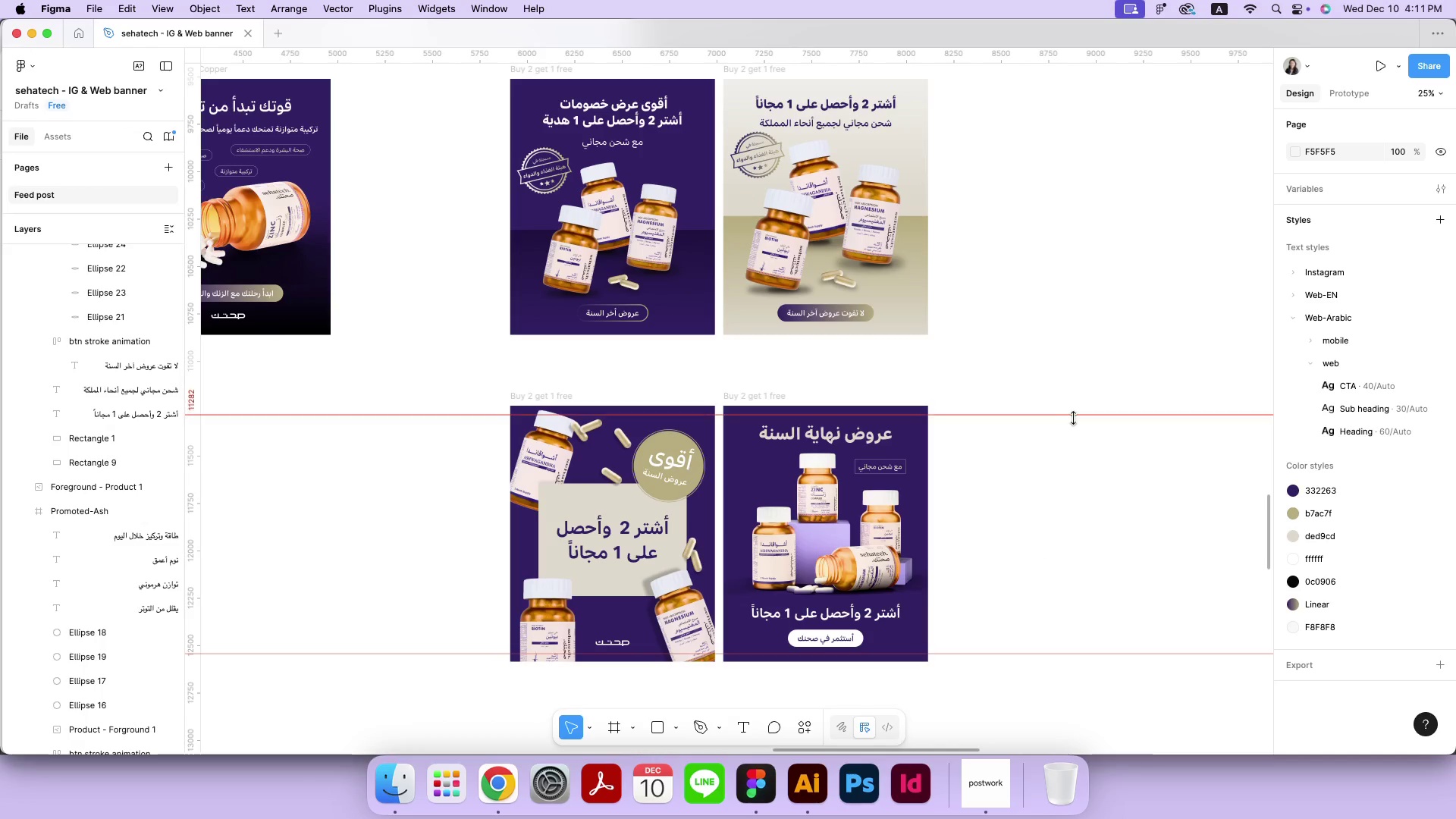 
left_click([1074, 416])
 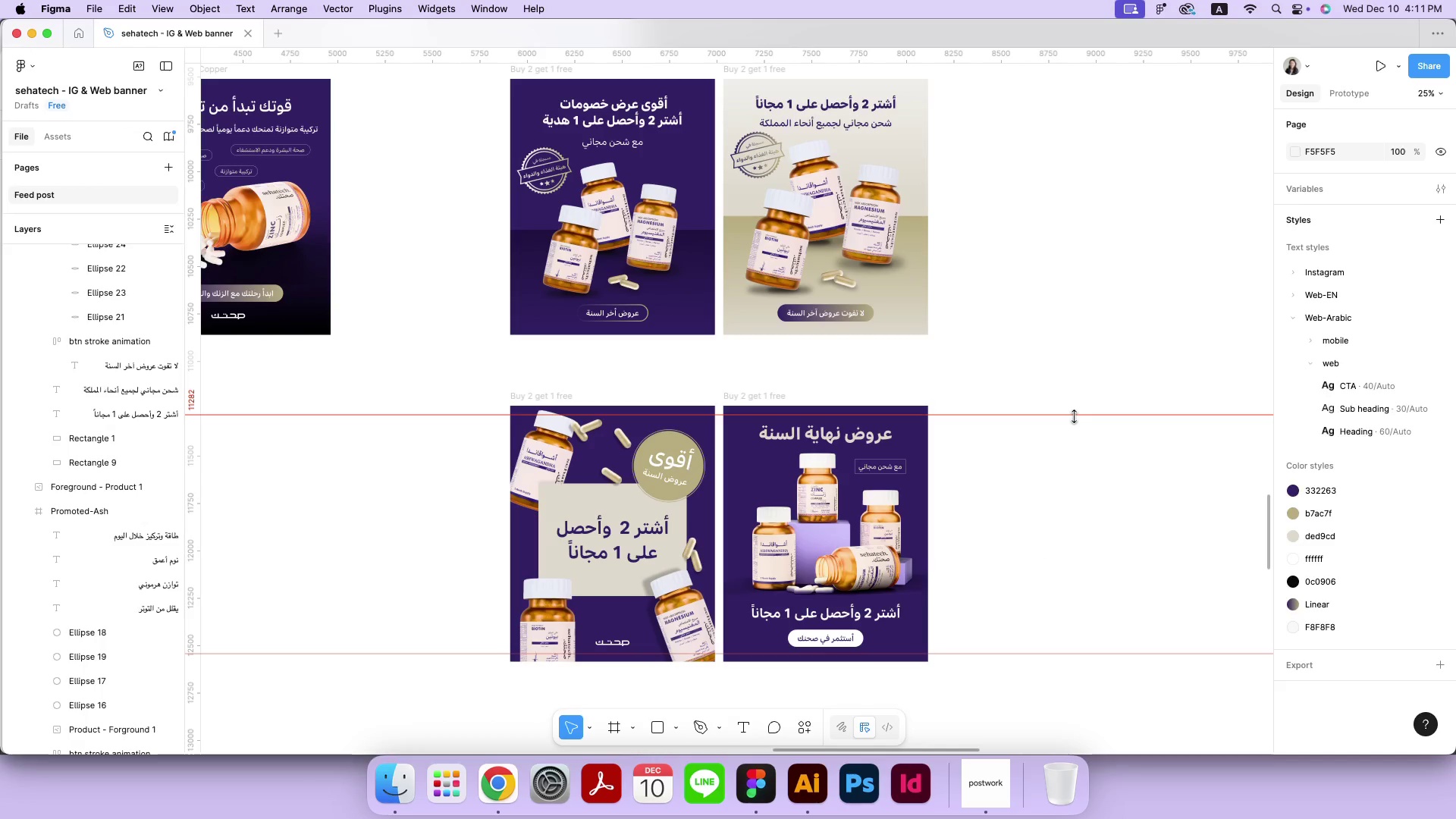 
key(Backspace)
 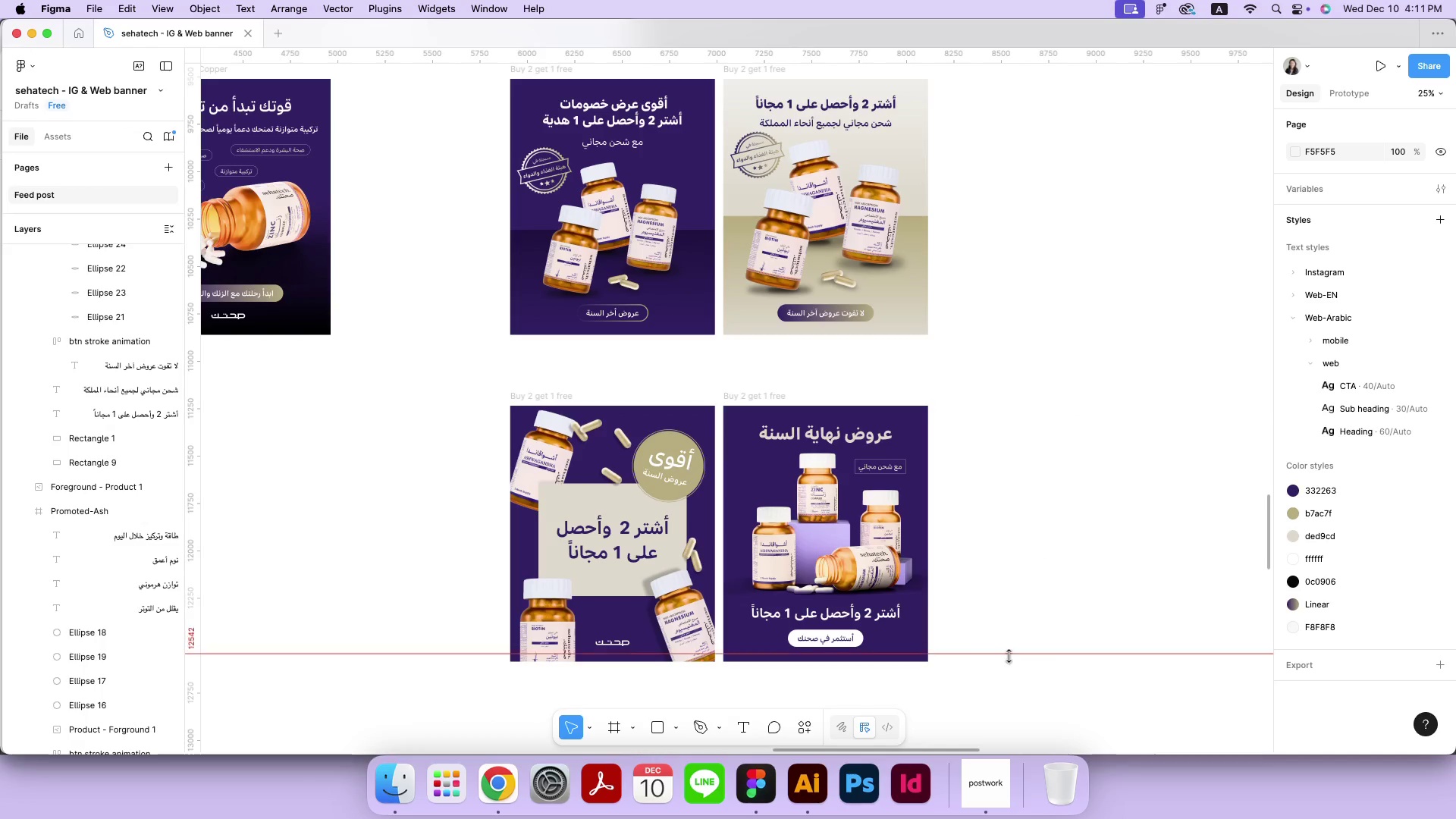 
left_click([1009, 656])
 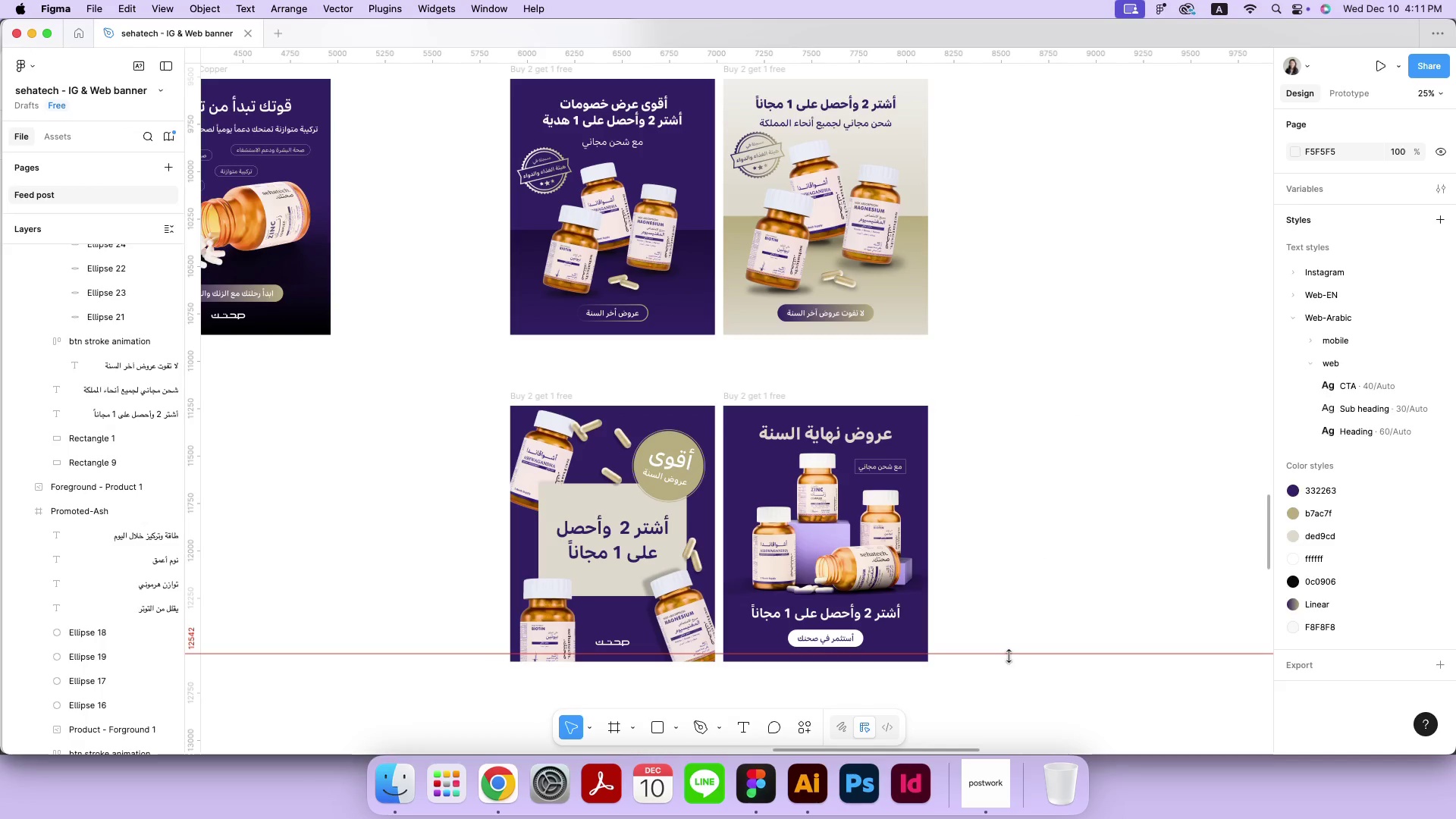 
key(Backspace)
 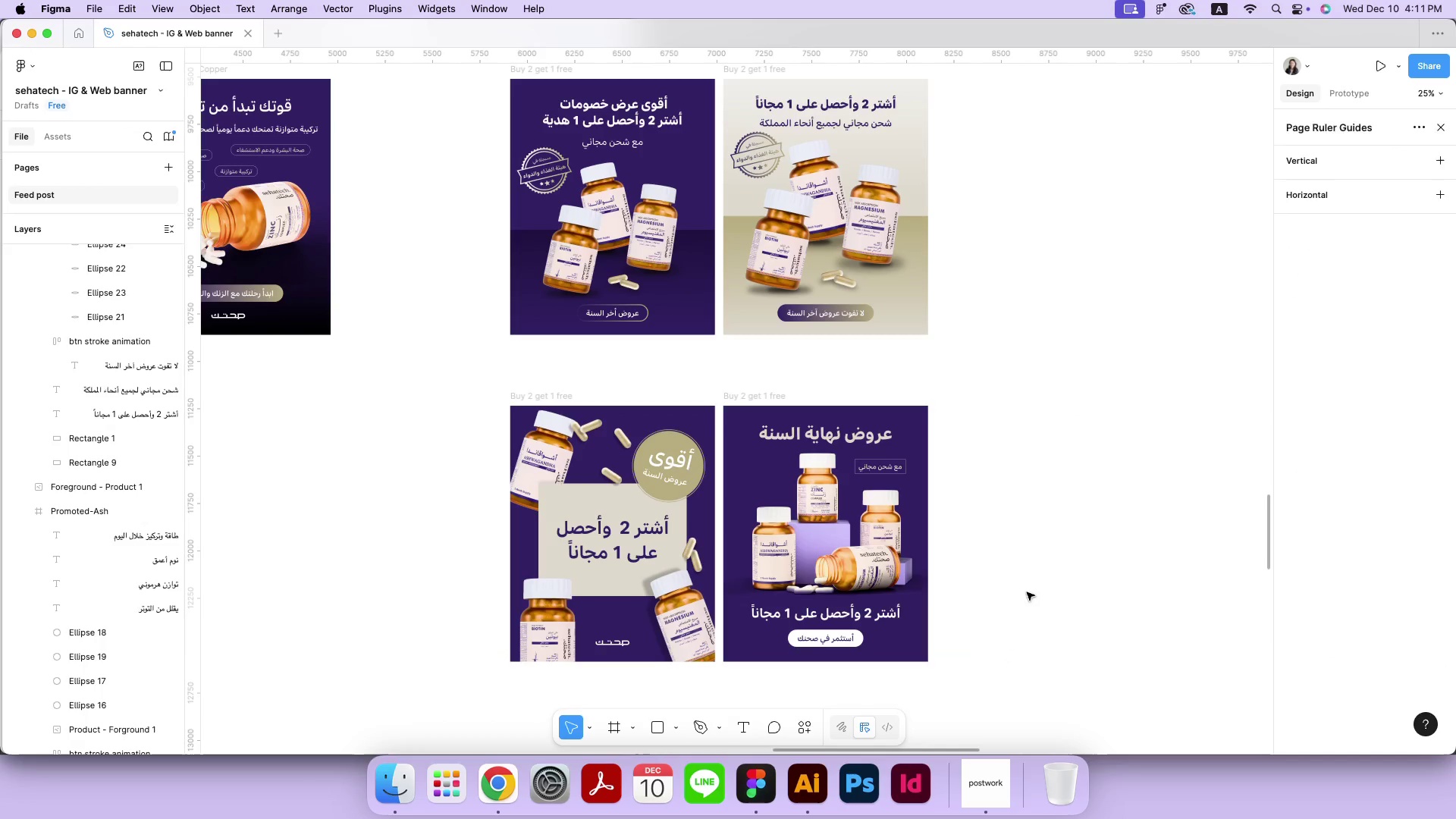 
double_click([1039, 550])
 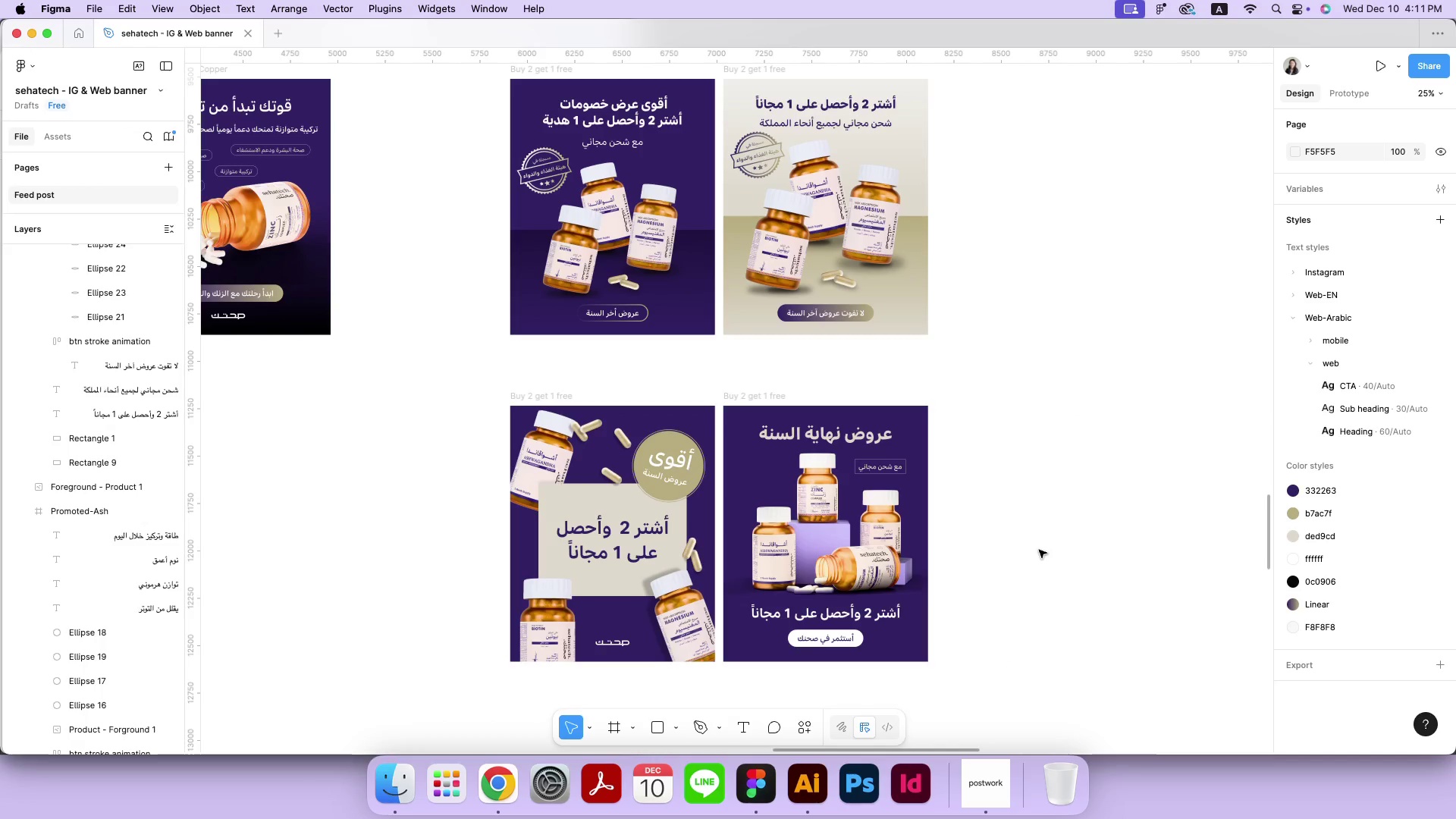 
key(Meta+MetaRight)
 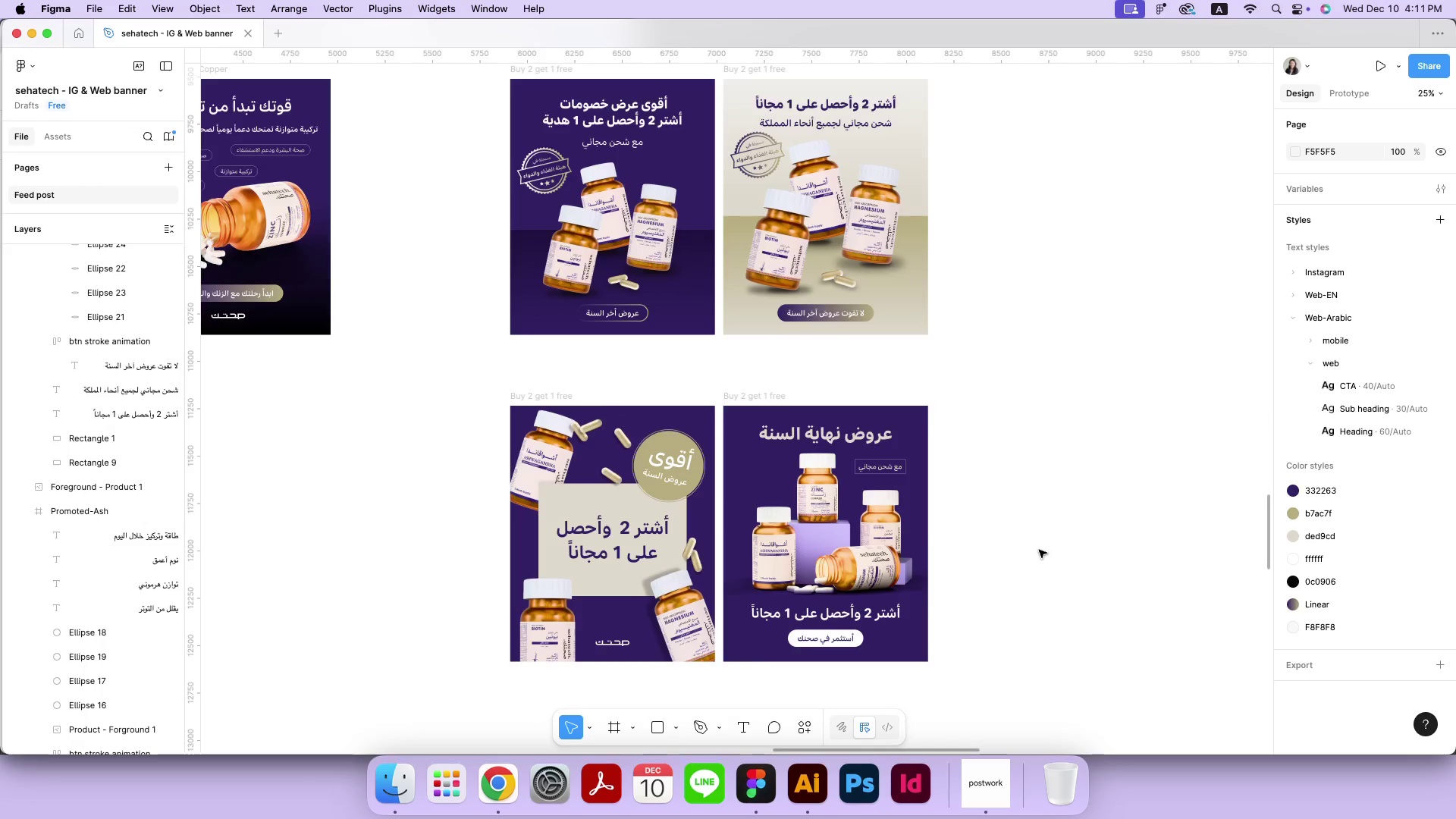 
key(Meta+Minus)
 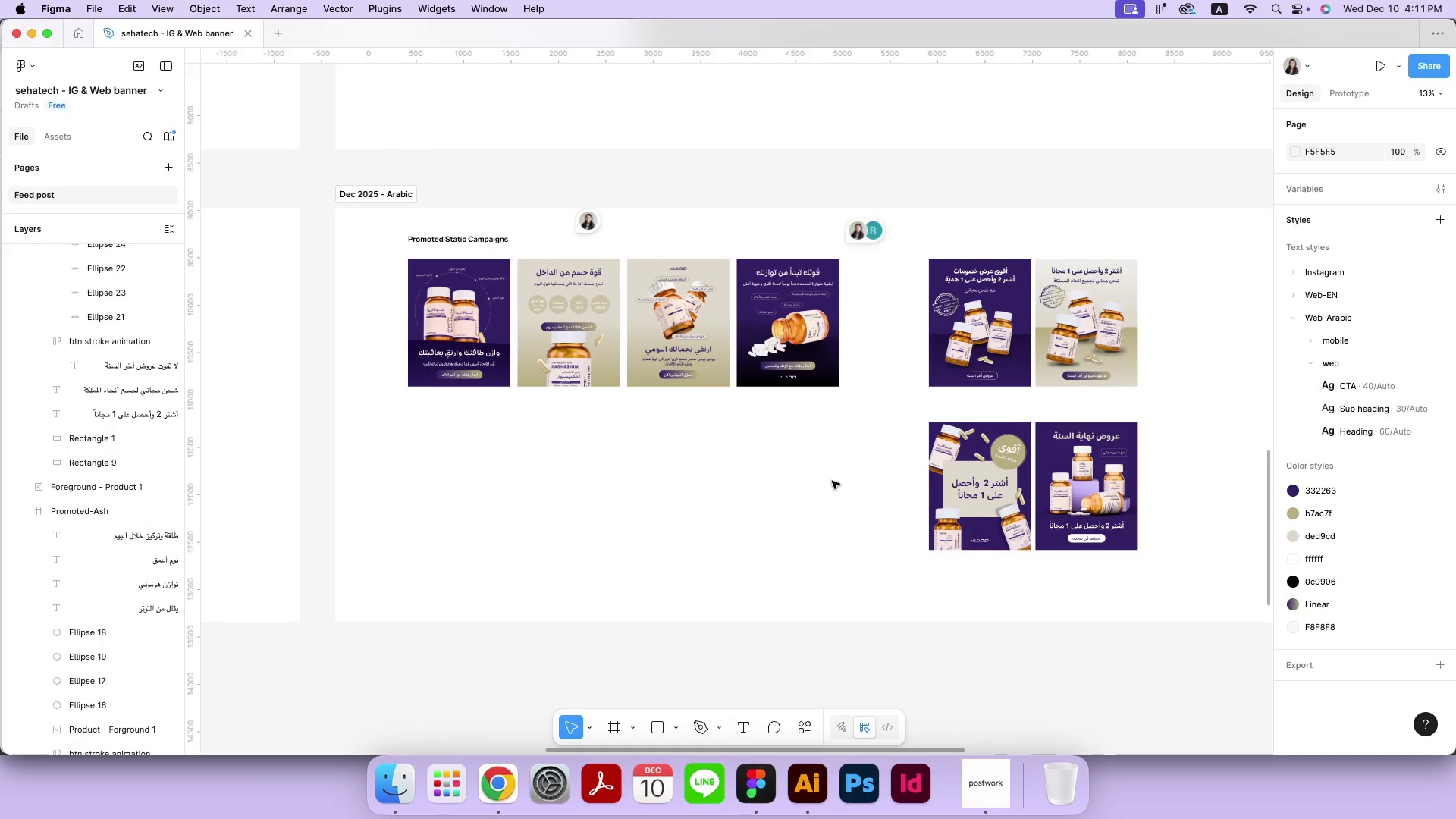 
hold_key(key=Space, duration=1.01)
 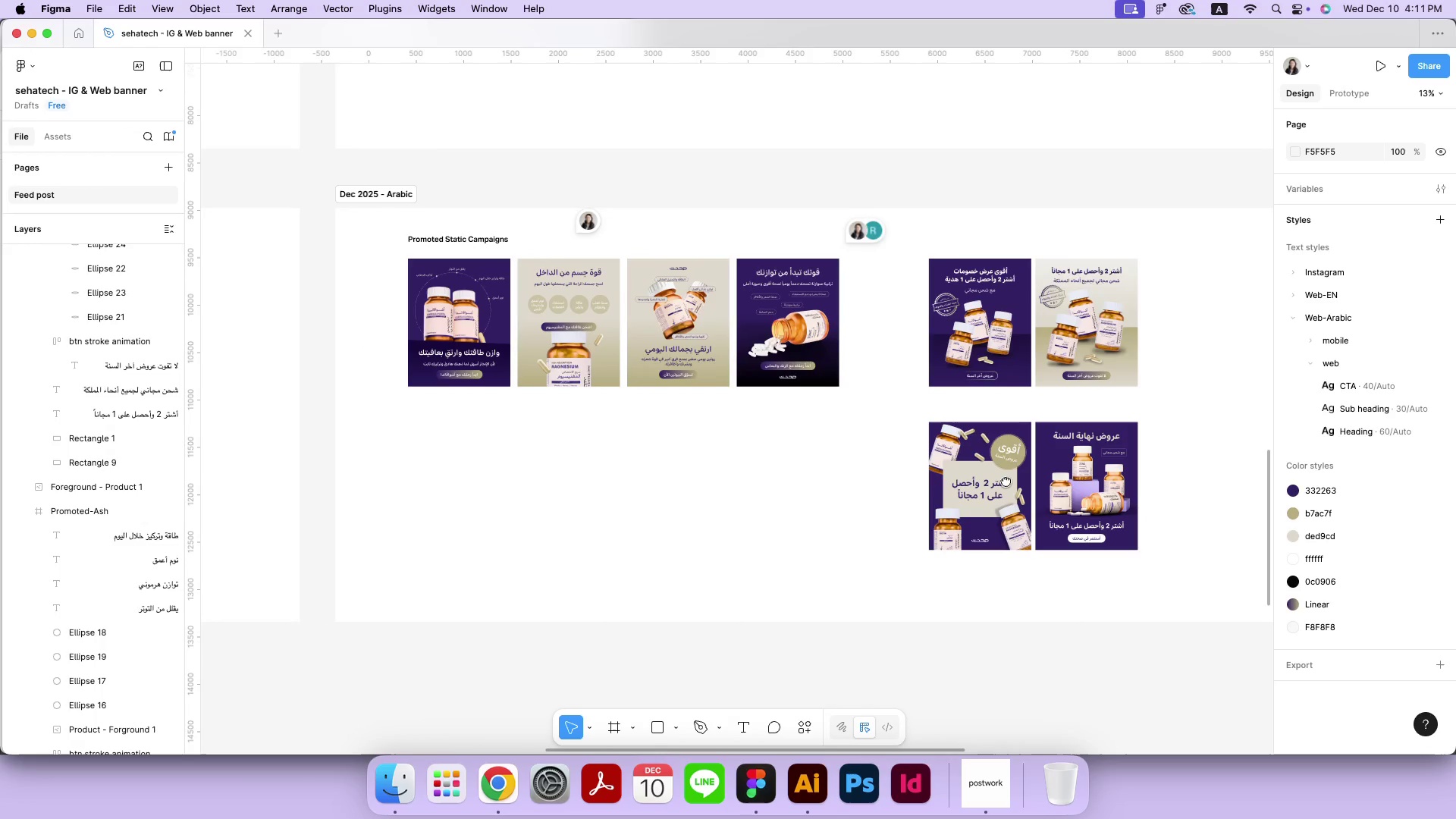 
left_click_drag(start_coordinate=[695, 463], to_coordinate=[1006, 481])
 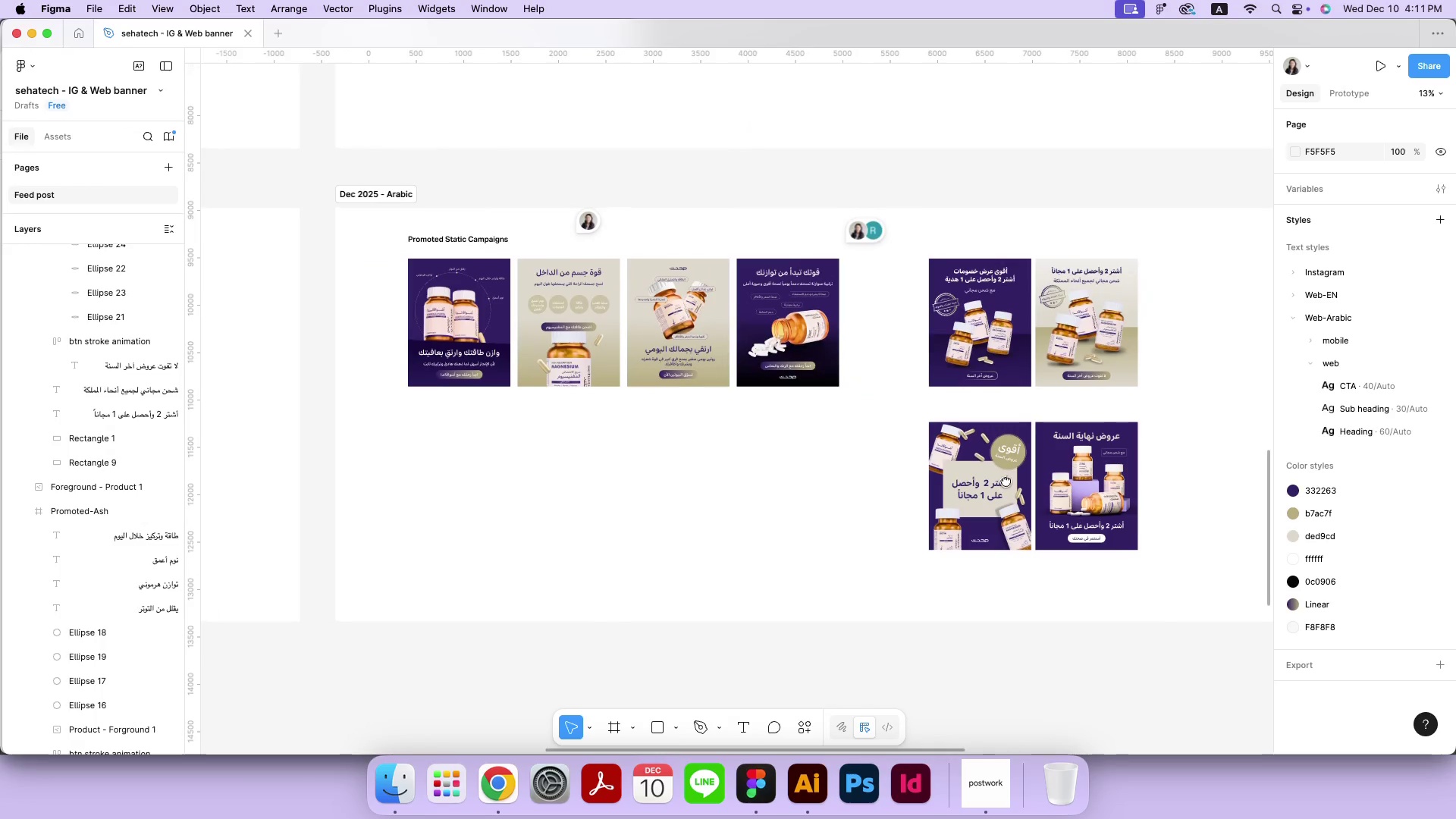 
wait(5.19)
 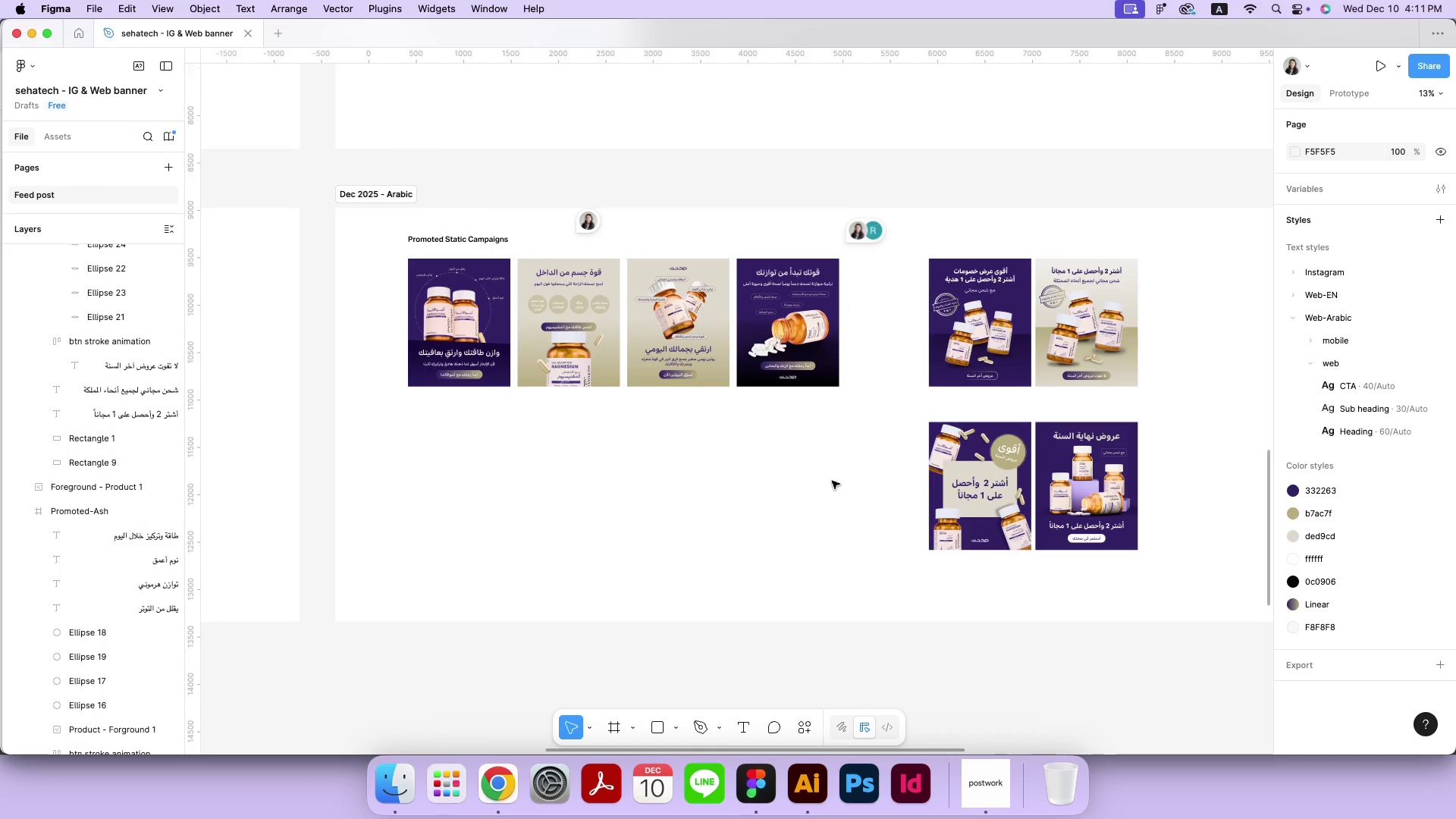 
key(Meta+Minus)
 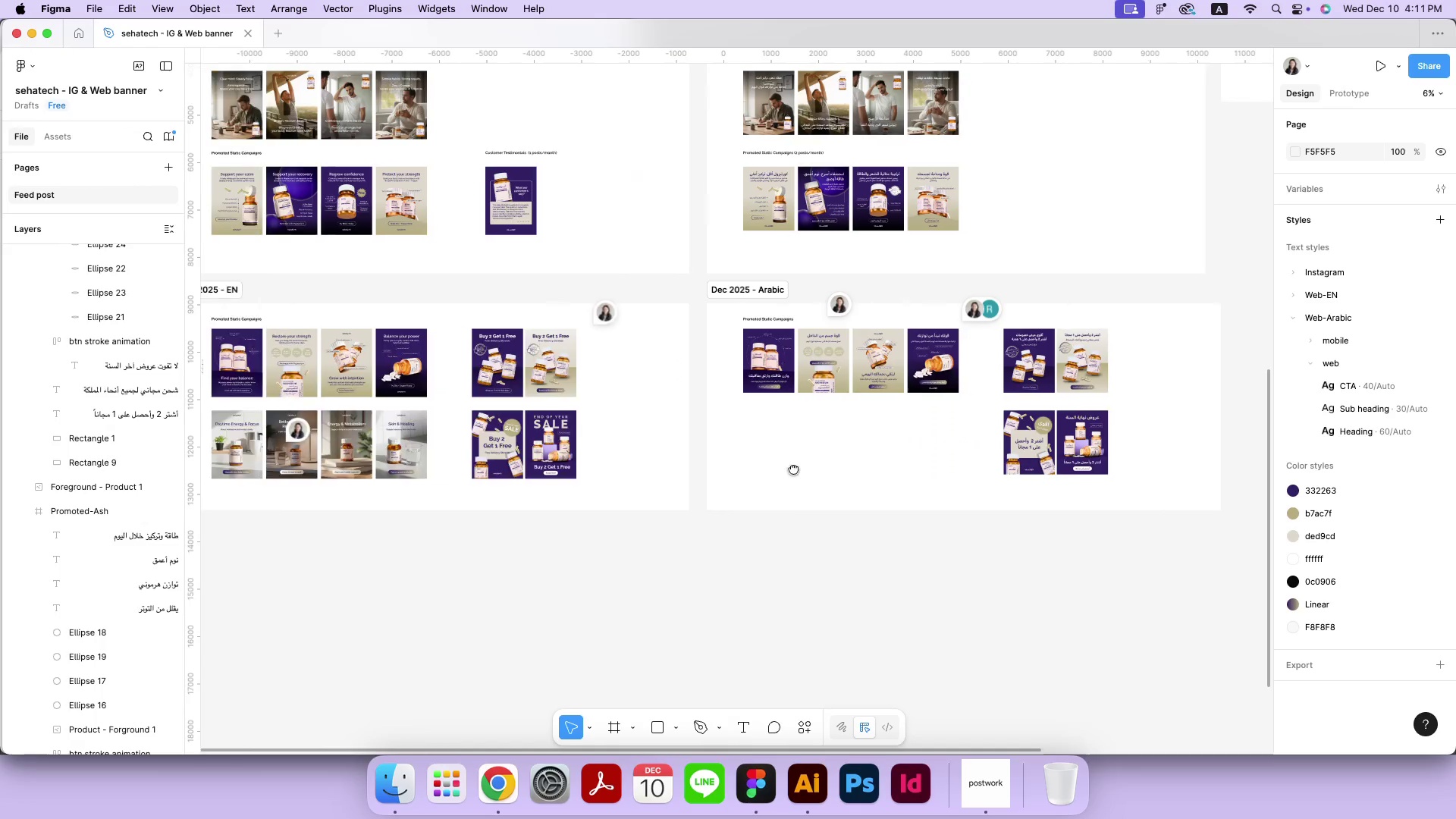 
hold_key(key=Space, duration=1.51)
 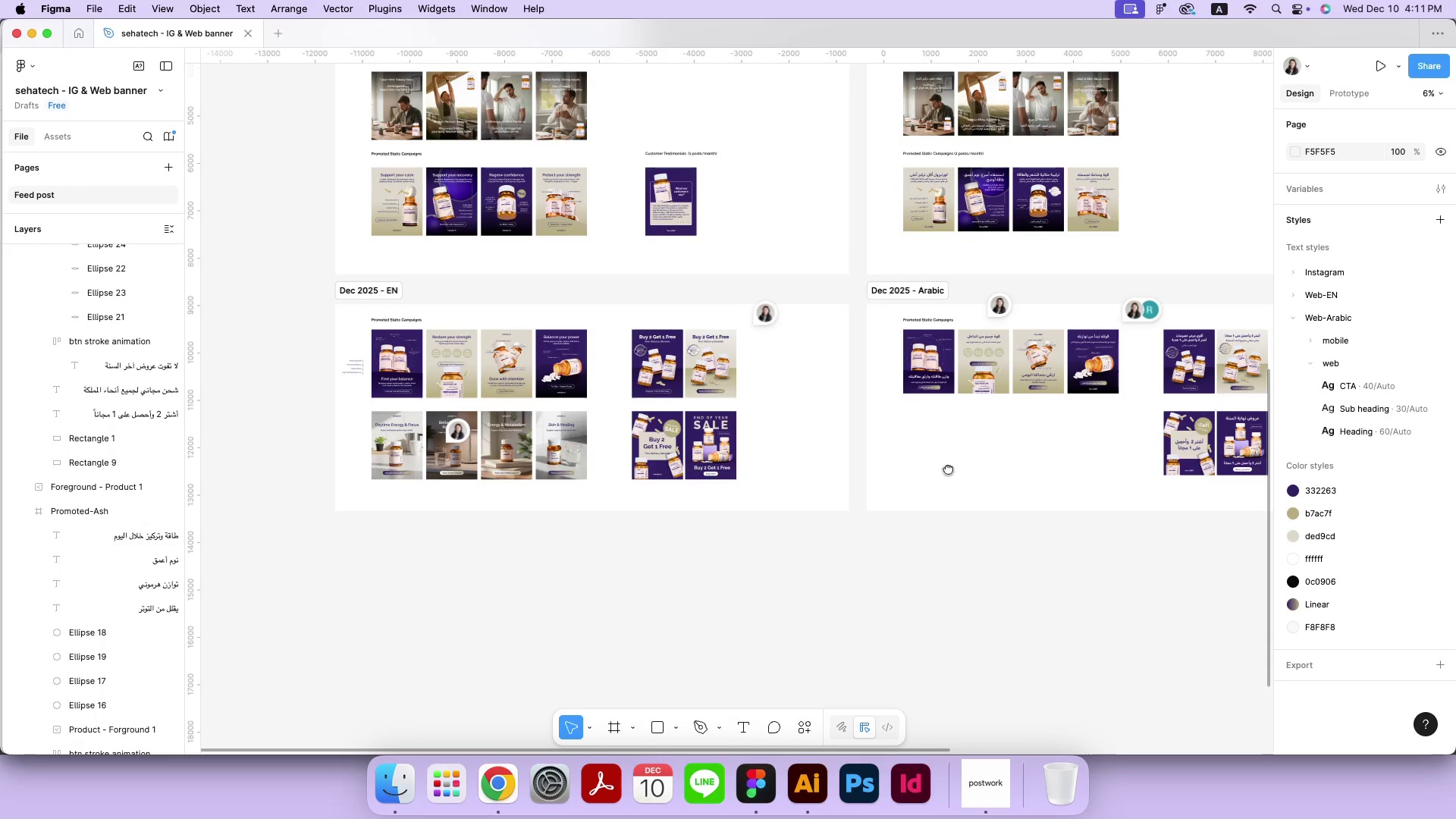 
left_click_drag(start_coordinate=[613, 469], to_coordinate=[944, 479])
 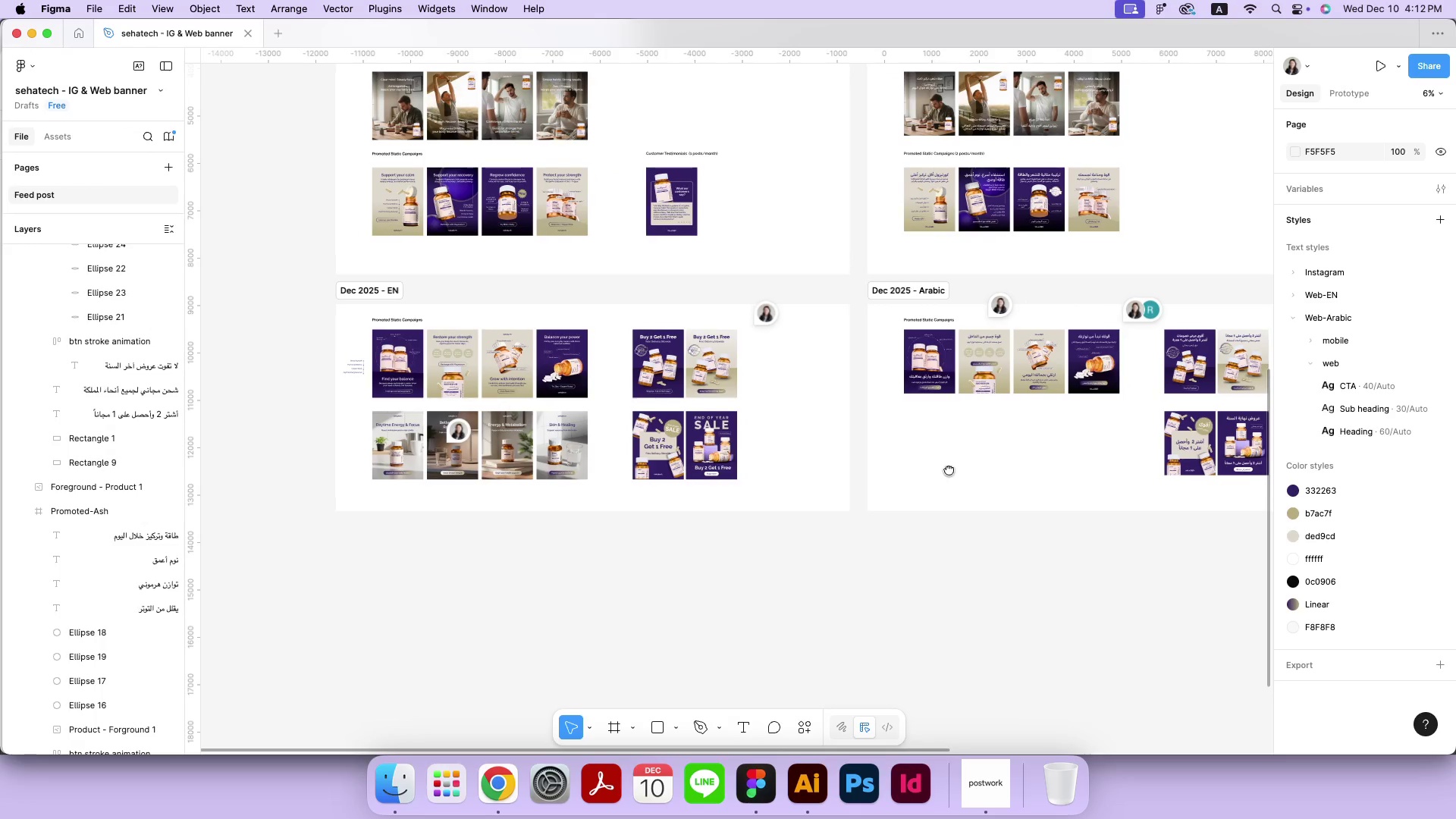 
hold_key(key=Space, duration=1.51)
 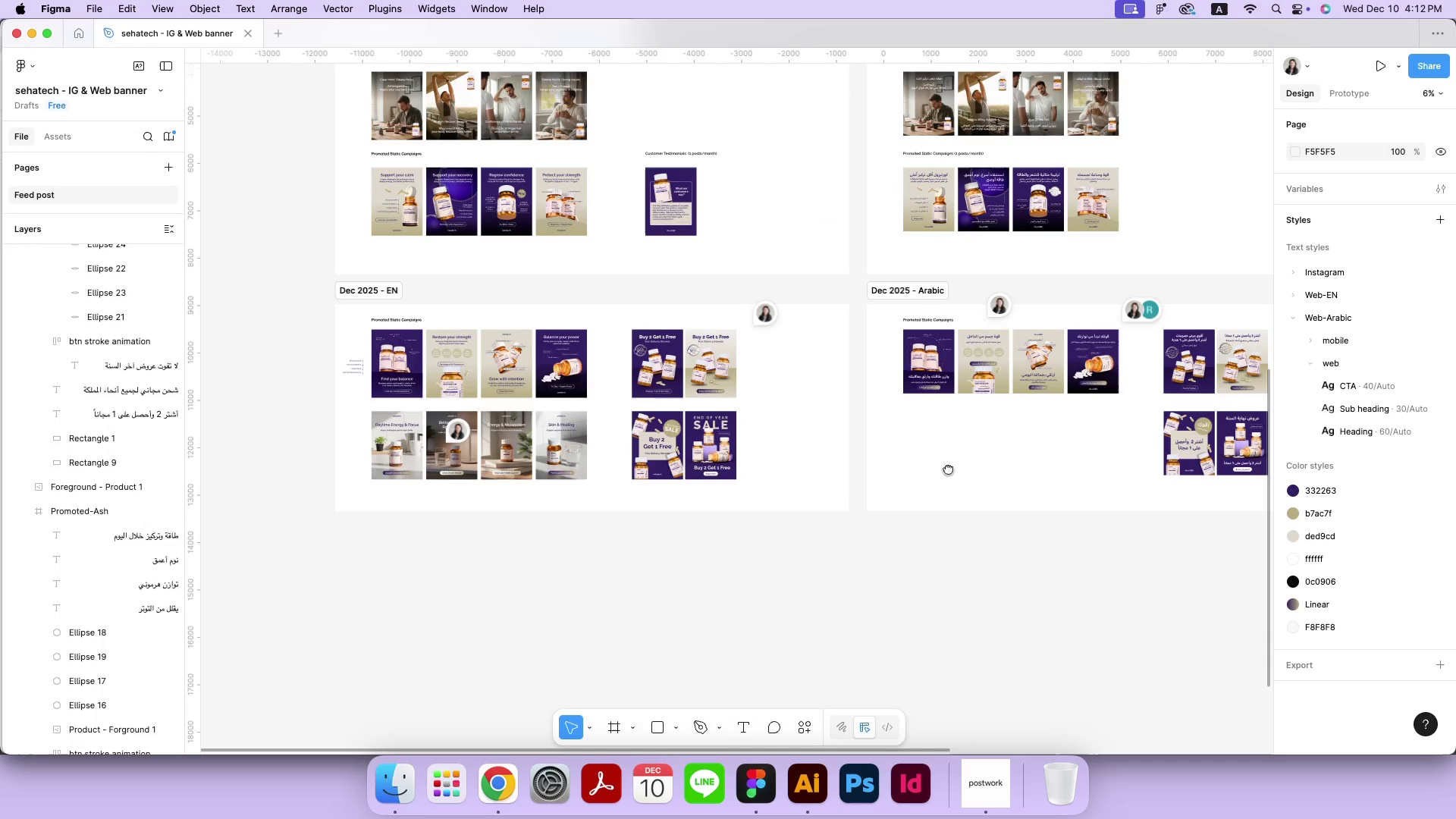 
hold_key(key=Space, duration=1.51)
 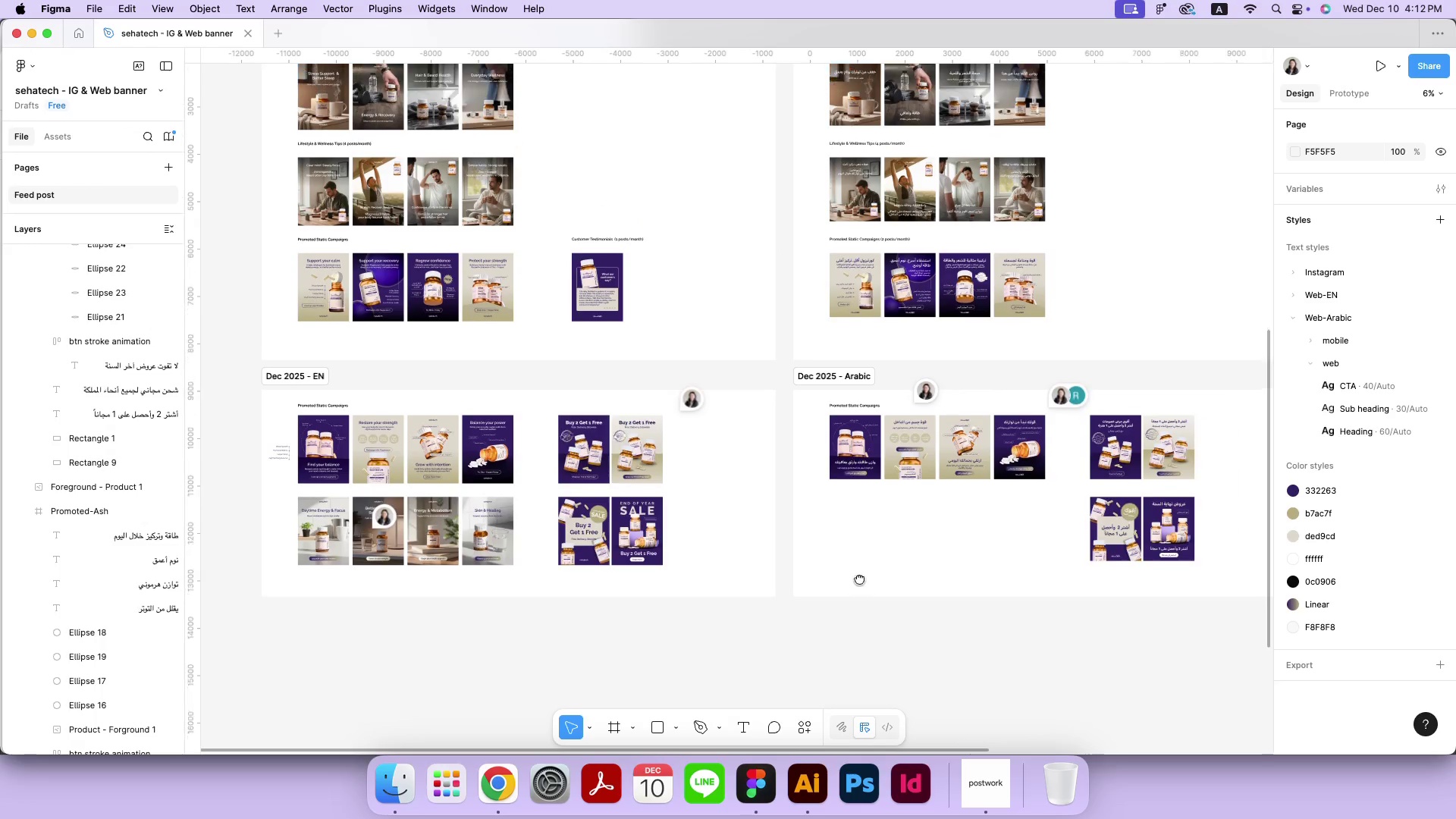 
left_click_drag(start_coordinate=[929, 502], to_coordinate=[716, 579])
 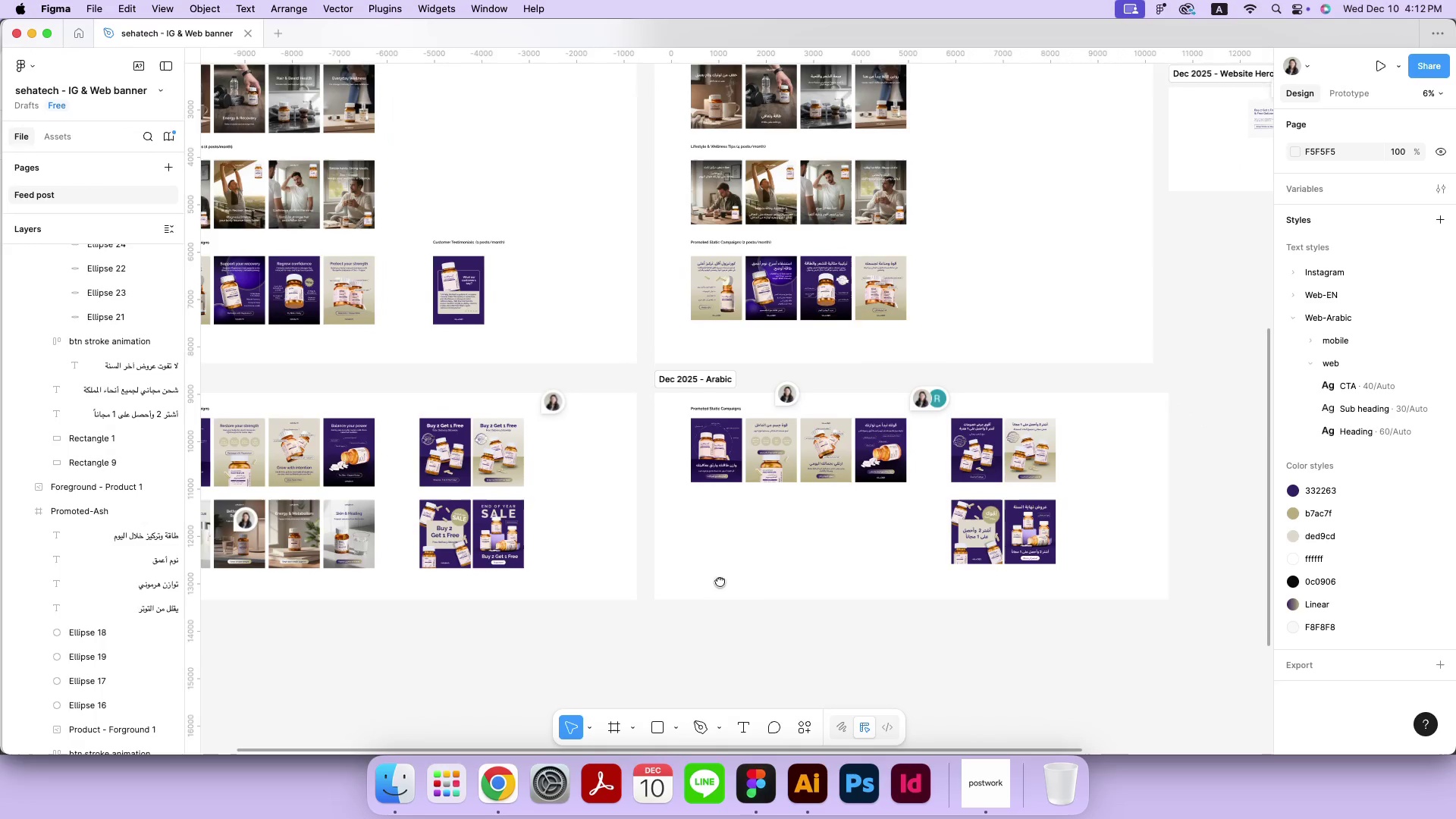 
hold_key(key=Space, duration=1.51)
 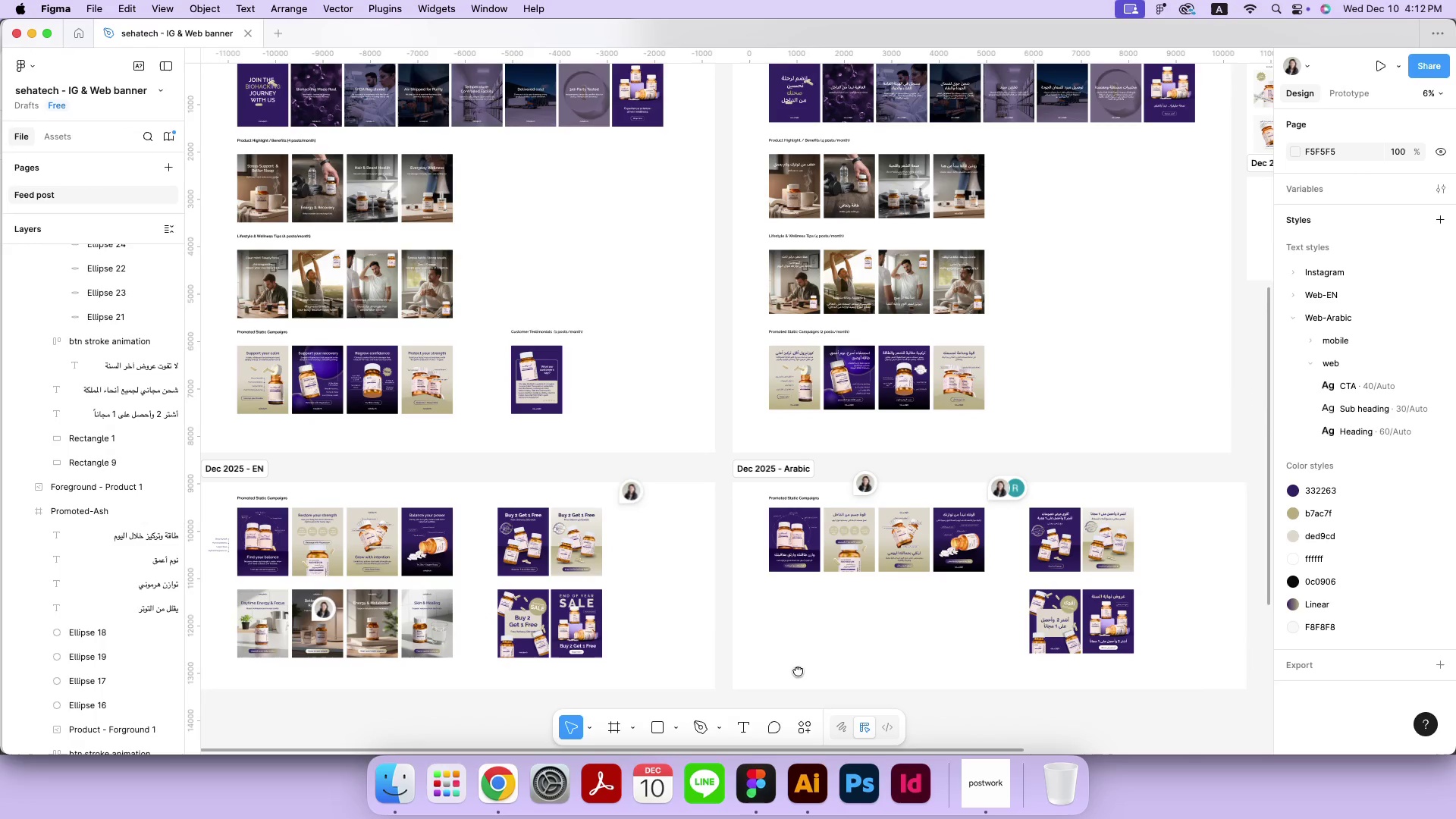 
hold_key(key=Space, duration=1.51)
 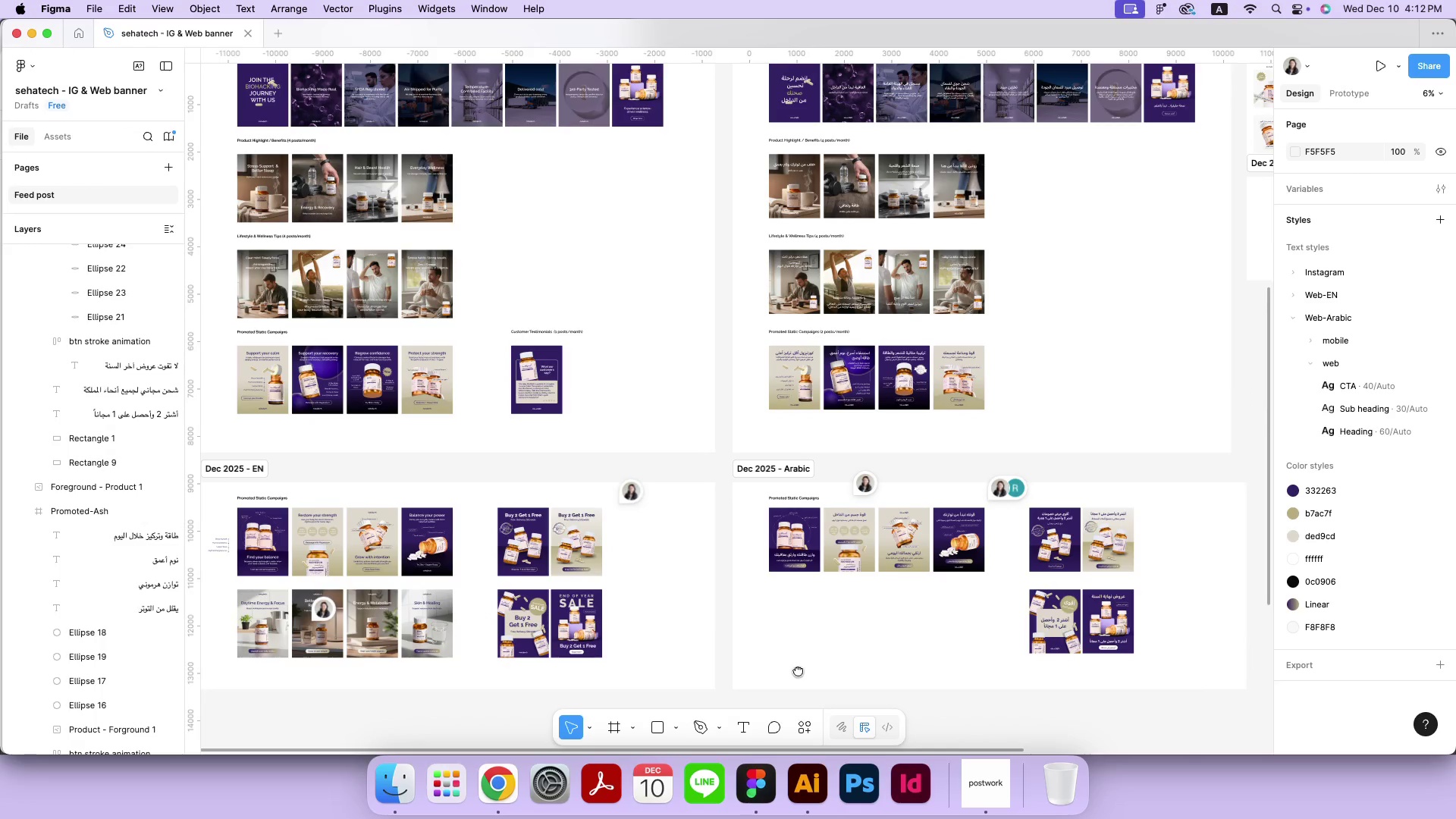 
hold_key(key=Space, duration=1.27)
 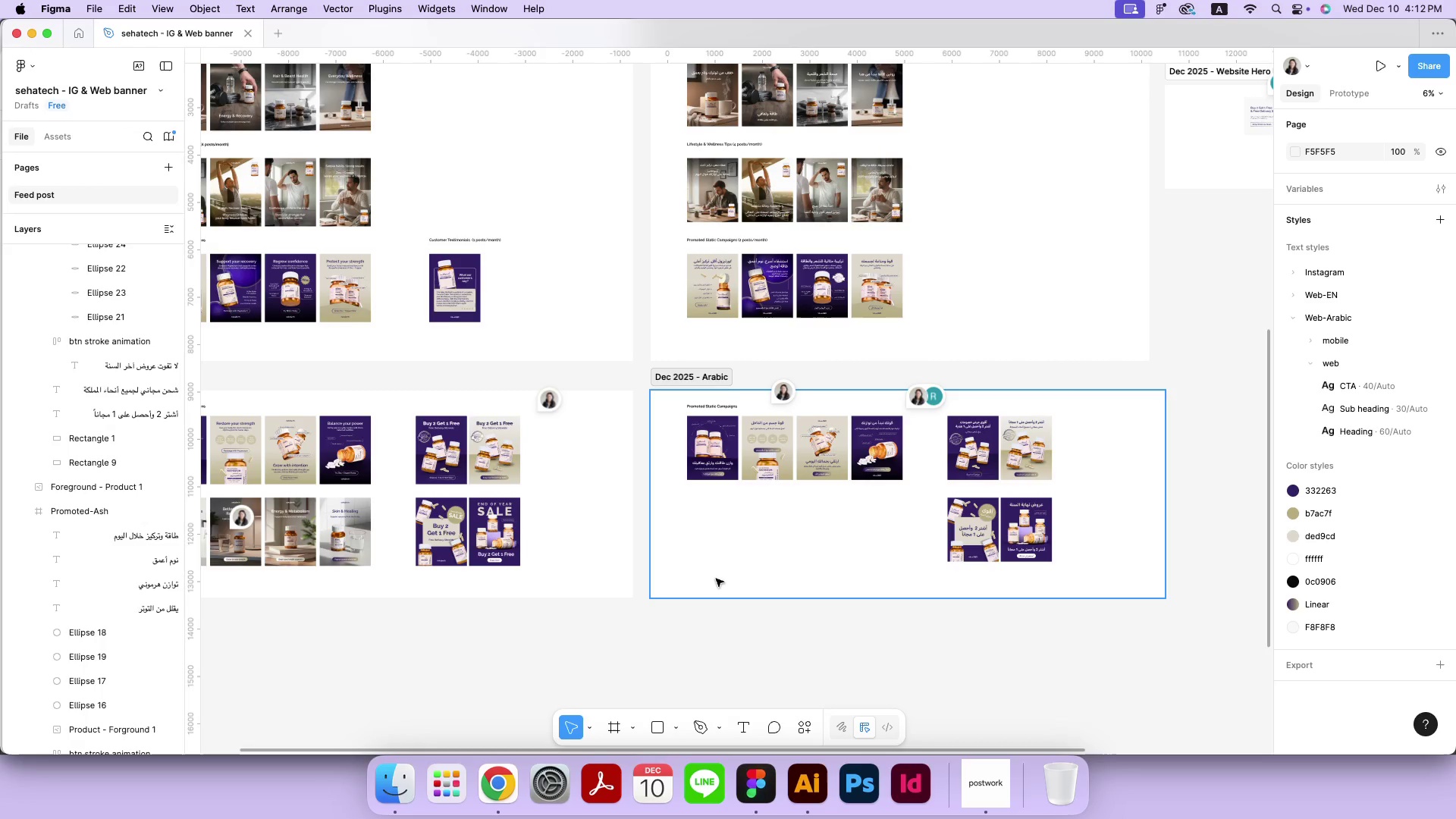 
wait(7.41)
 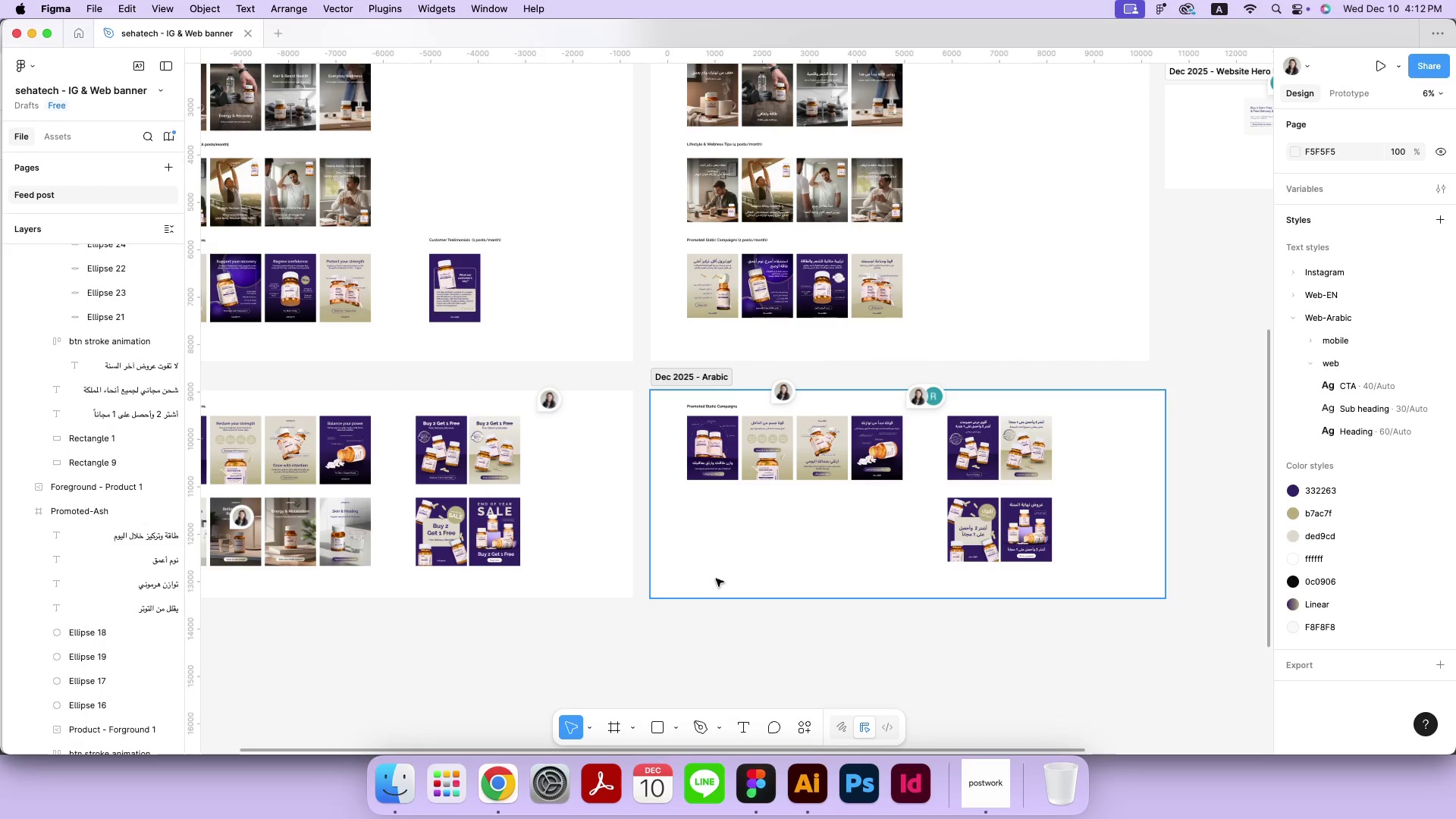 
key(Meta+Equal)
 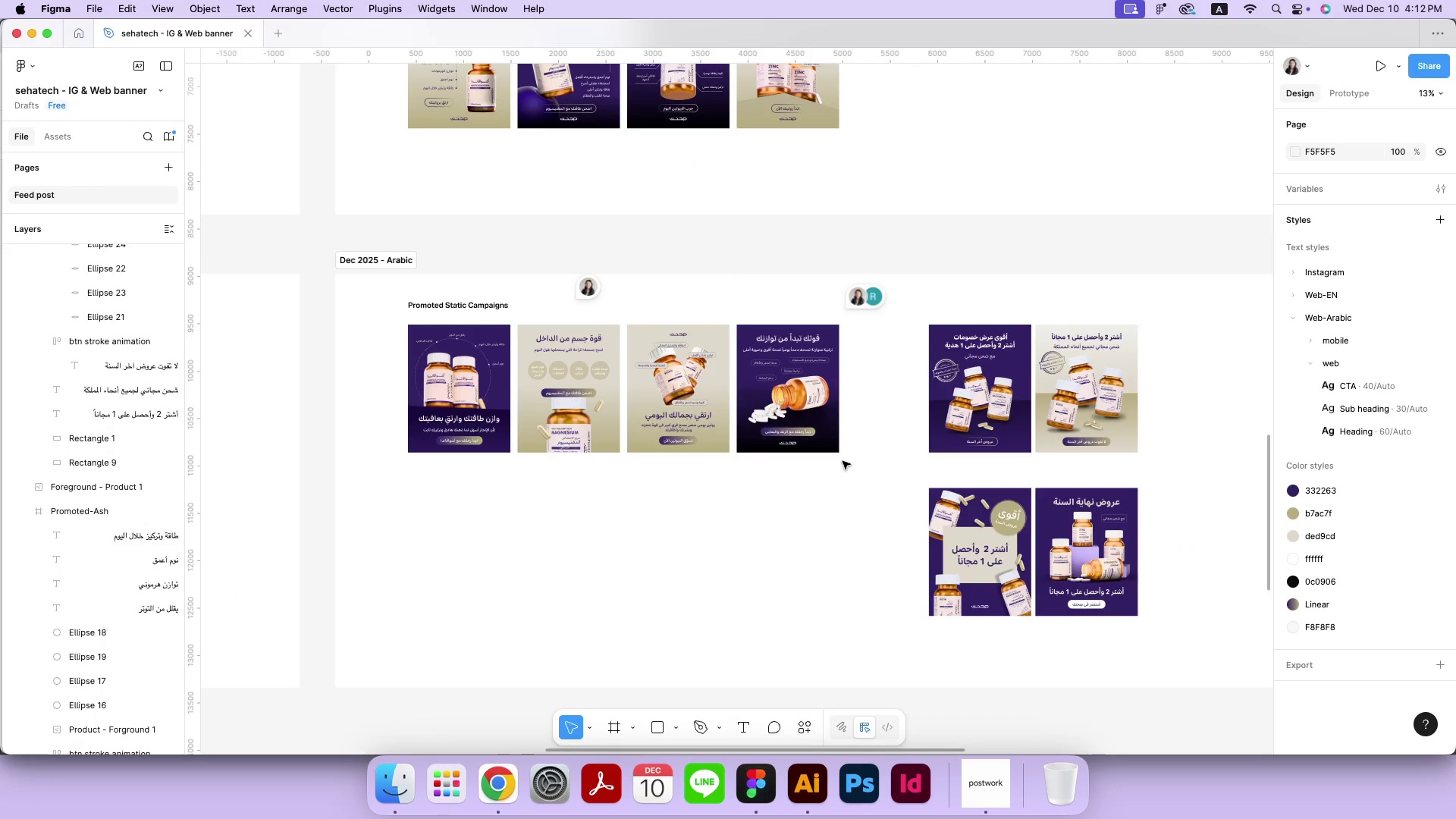 
hold_key(key=Space, duration=1.04)
 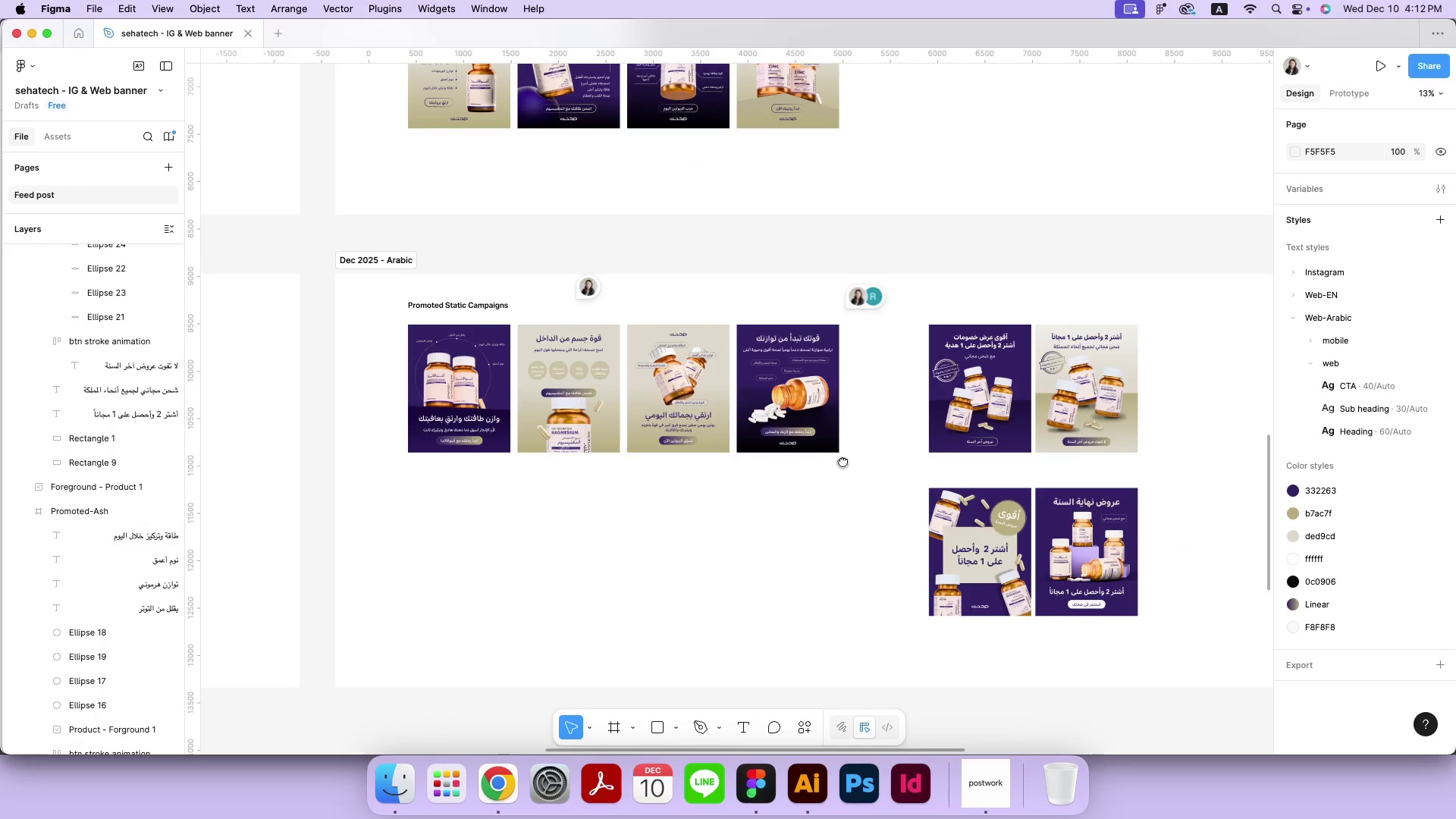 
left_click_drag(start_coordinate=[1079, 568], to_coordinate=[843, 461])
 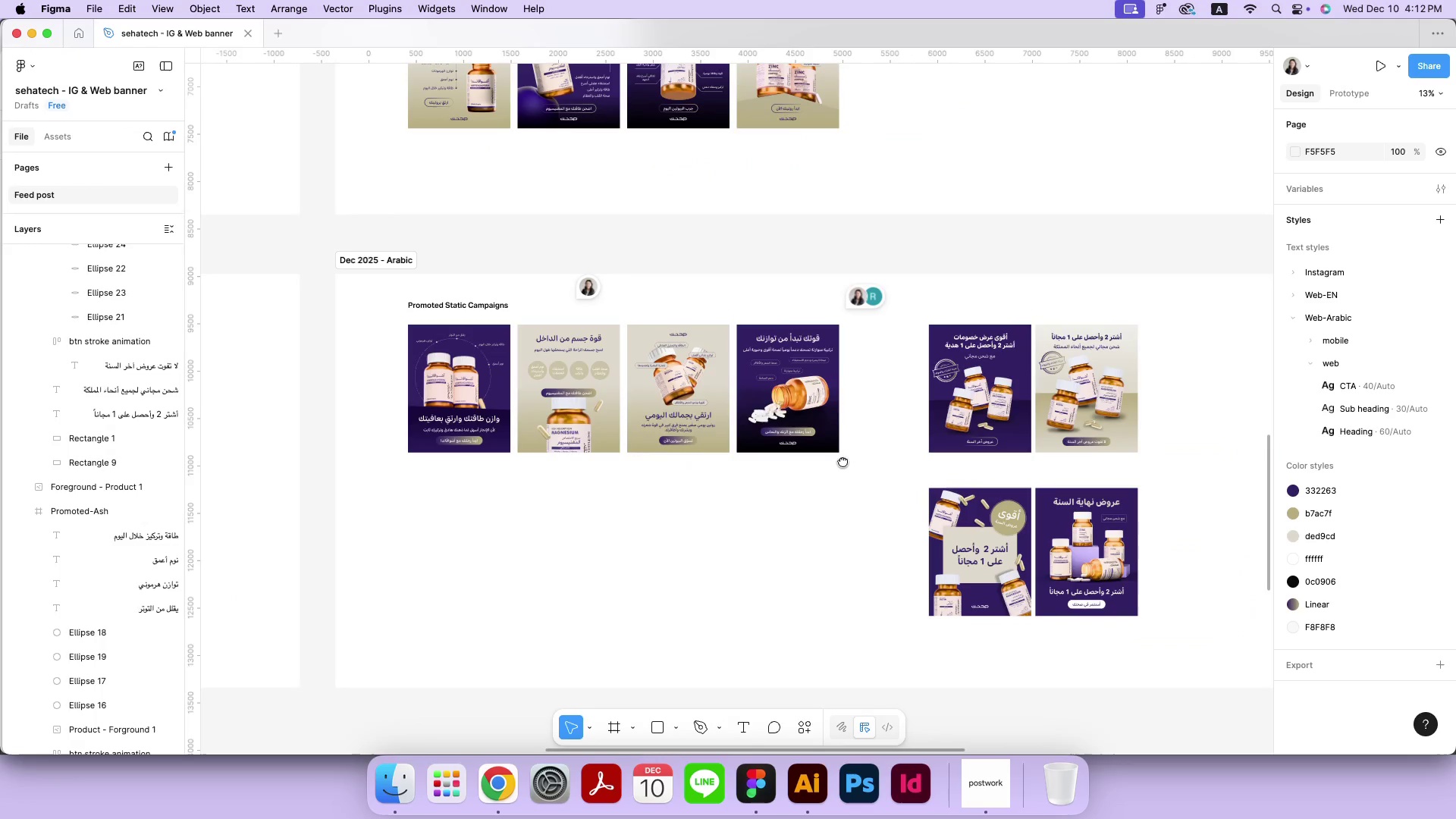 
key(Meta+Equal)
 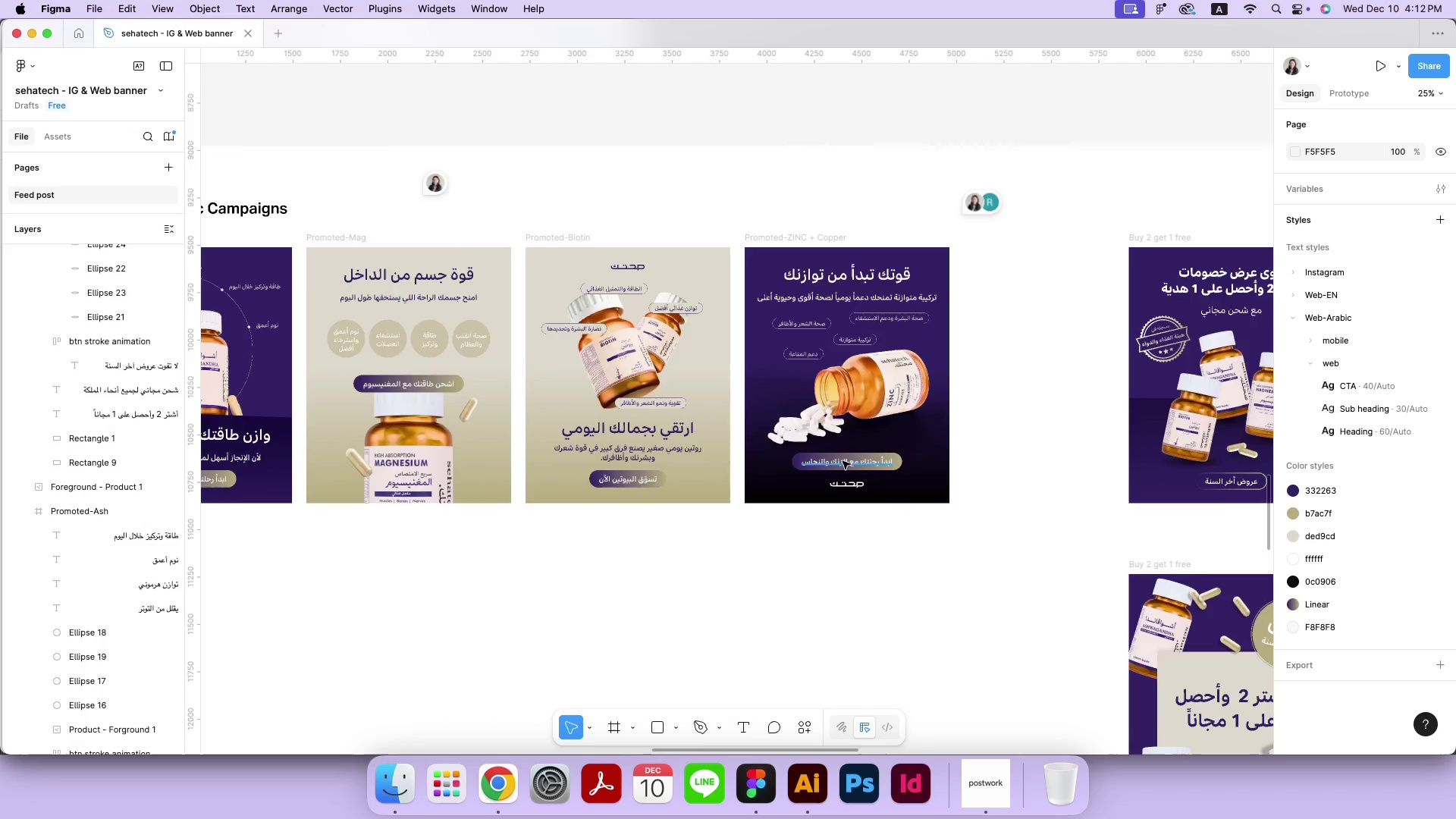 
key(Meta+Equal)
 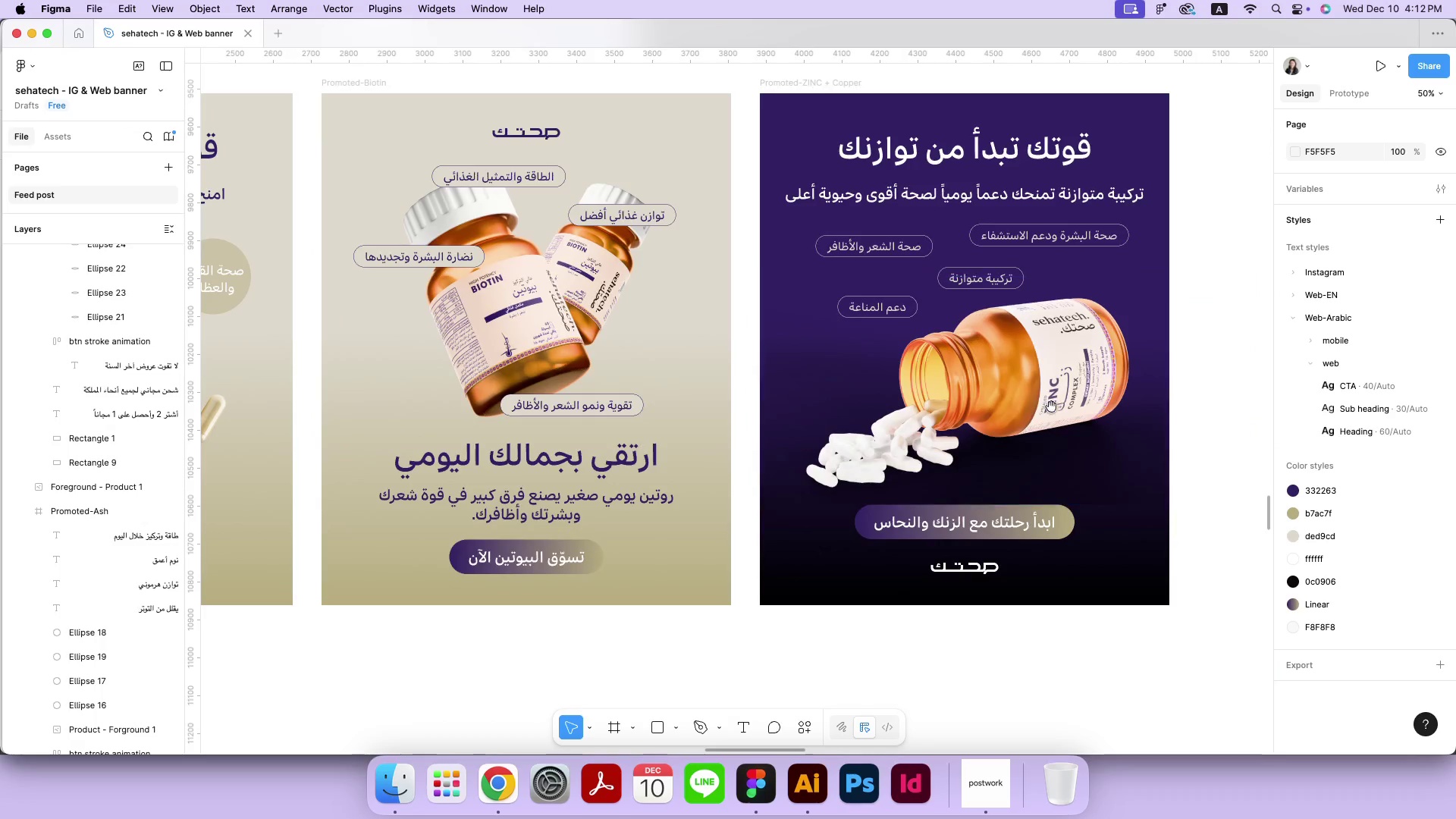 
hold_key(key=Space, duration=1.35)
 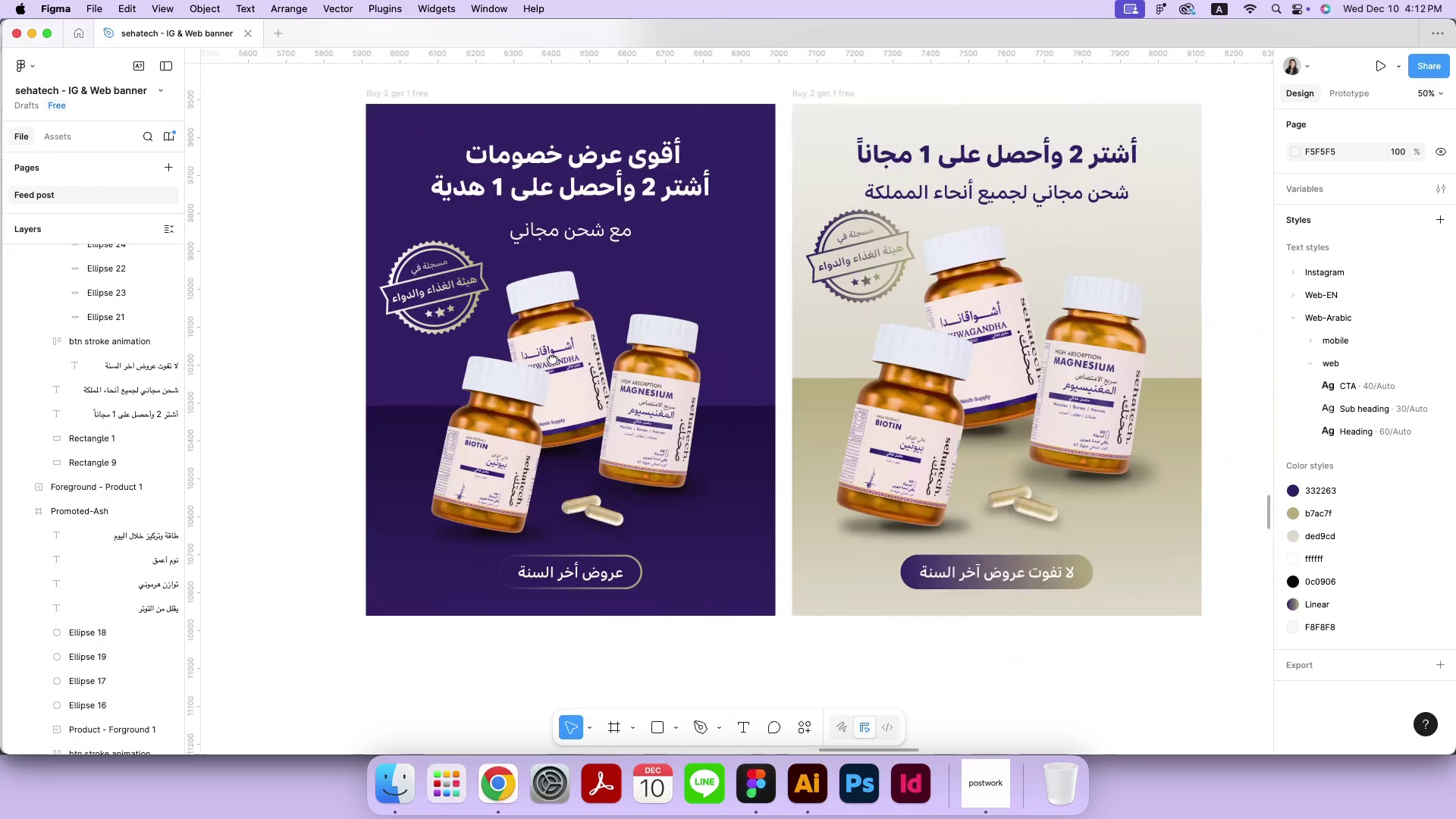 
left_click_drag(start_coordinate=[1137, 398], to_coordinate=[480, 522])
 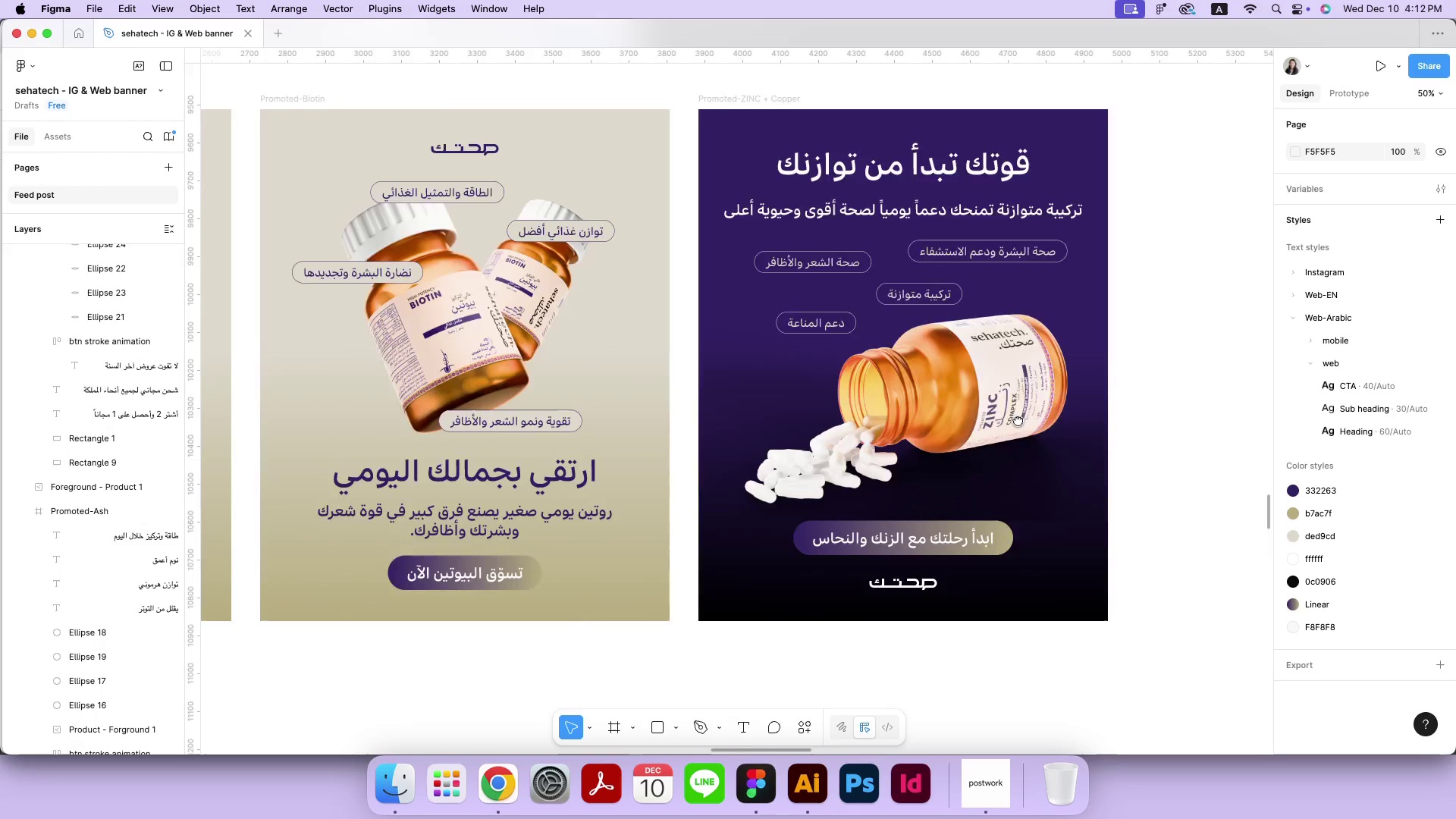 
left_click_drag(start_coordinate=[1057, 472], to_coordinate=[552, 359])
 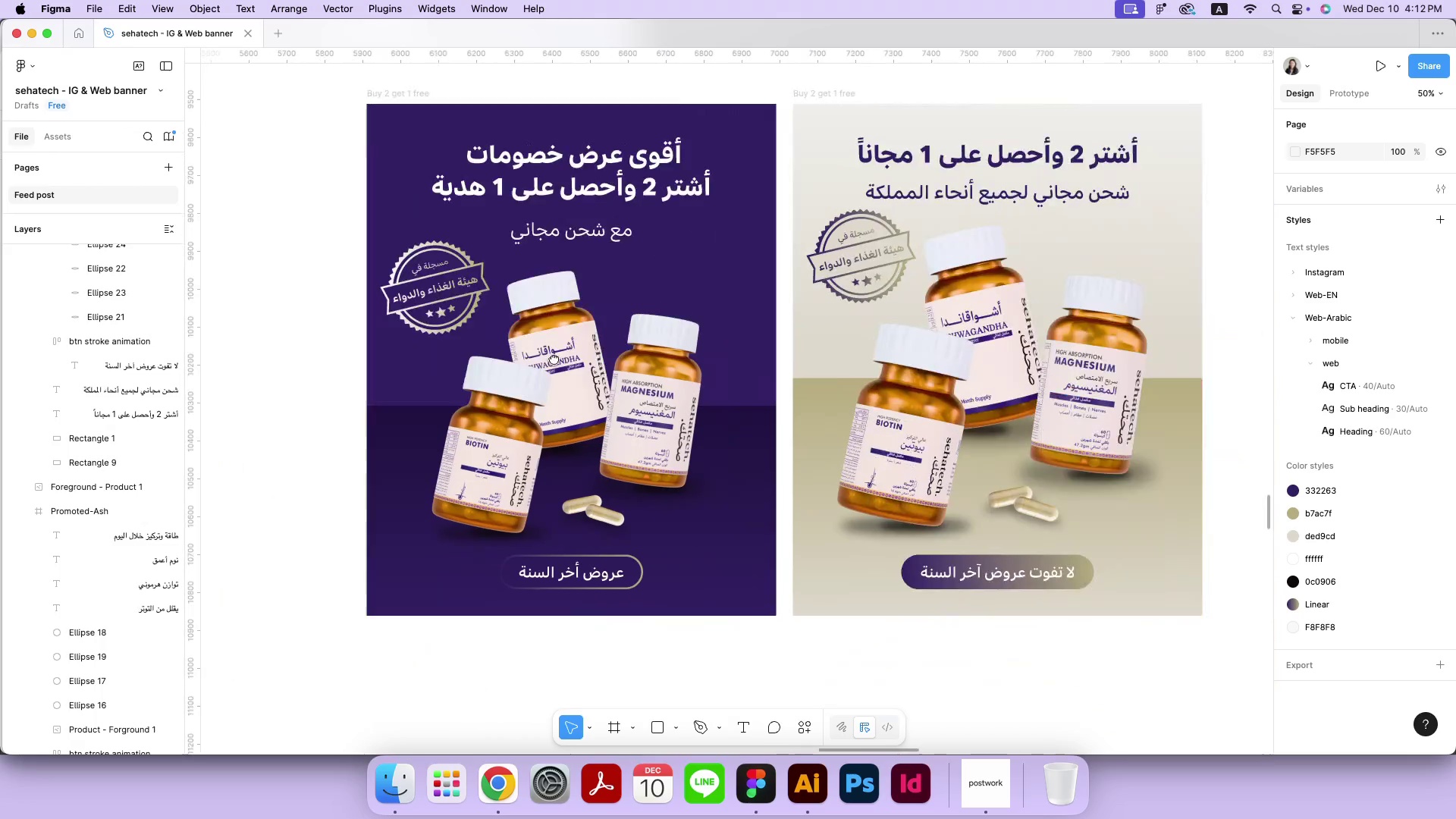 
left_click_drag(start_coordinate=[868, 265], to_coordinate=[869, 274])
 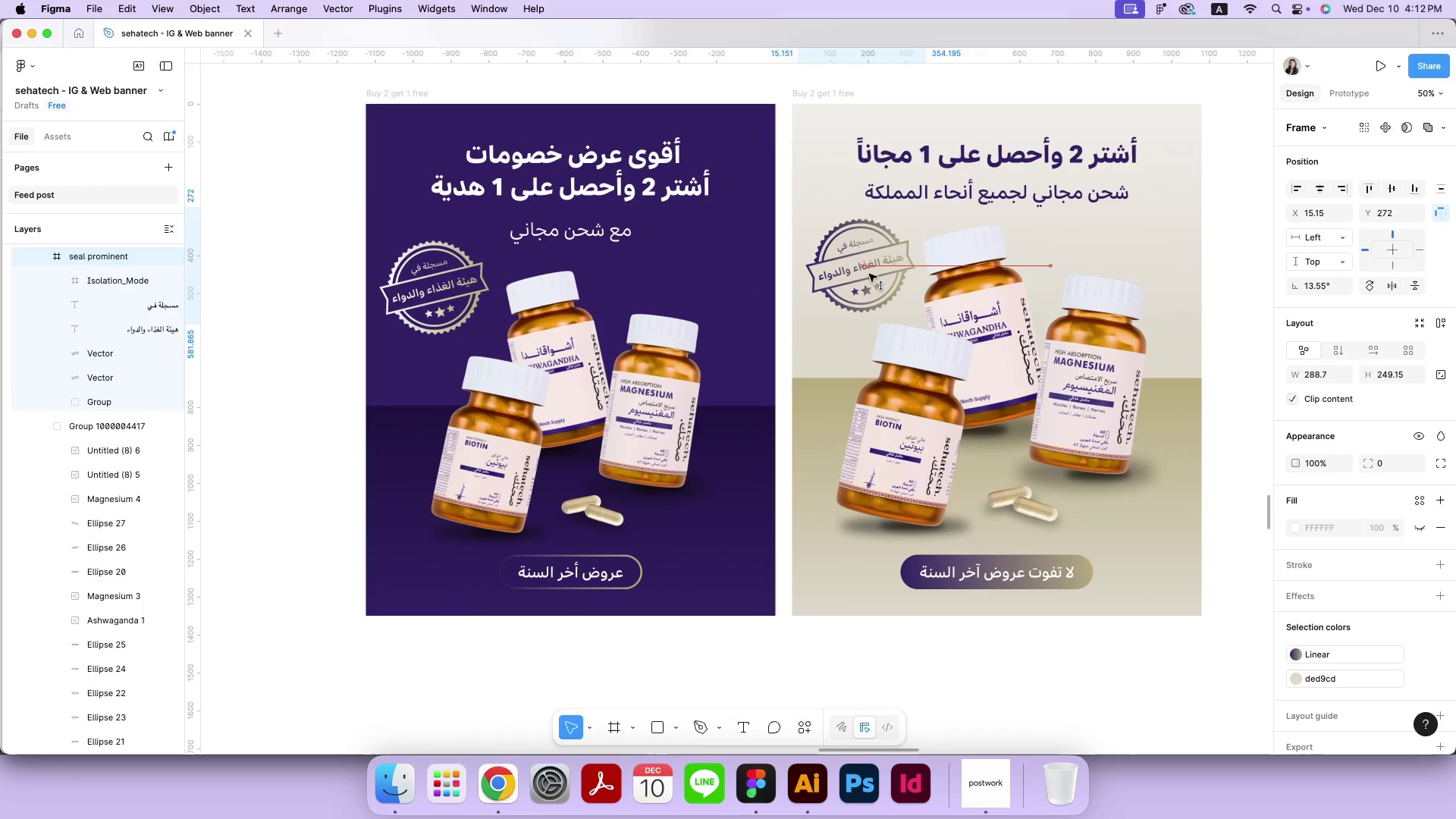 
hold_key(key=ShiftRight, duration=1.09)
 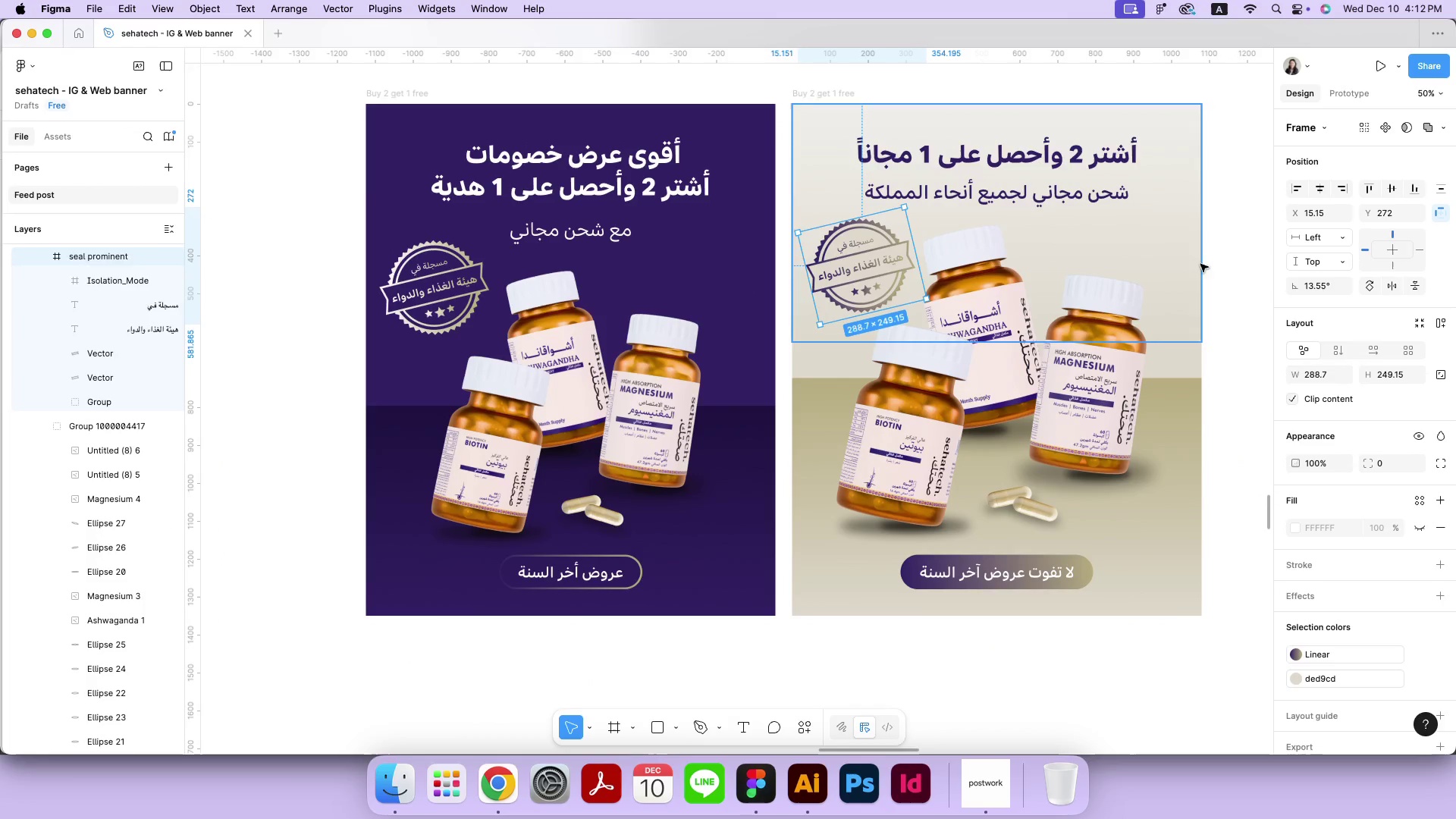 
left_click([1219, 265])
 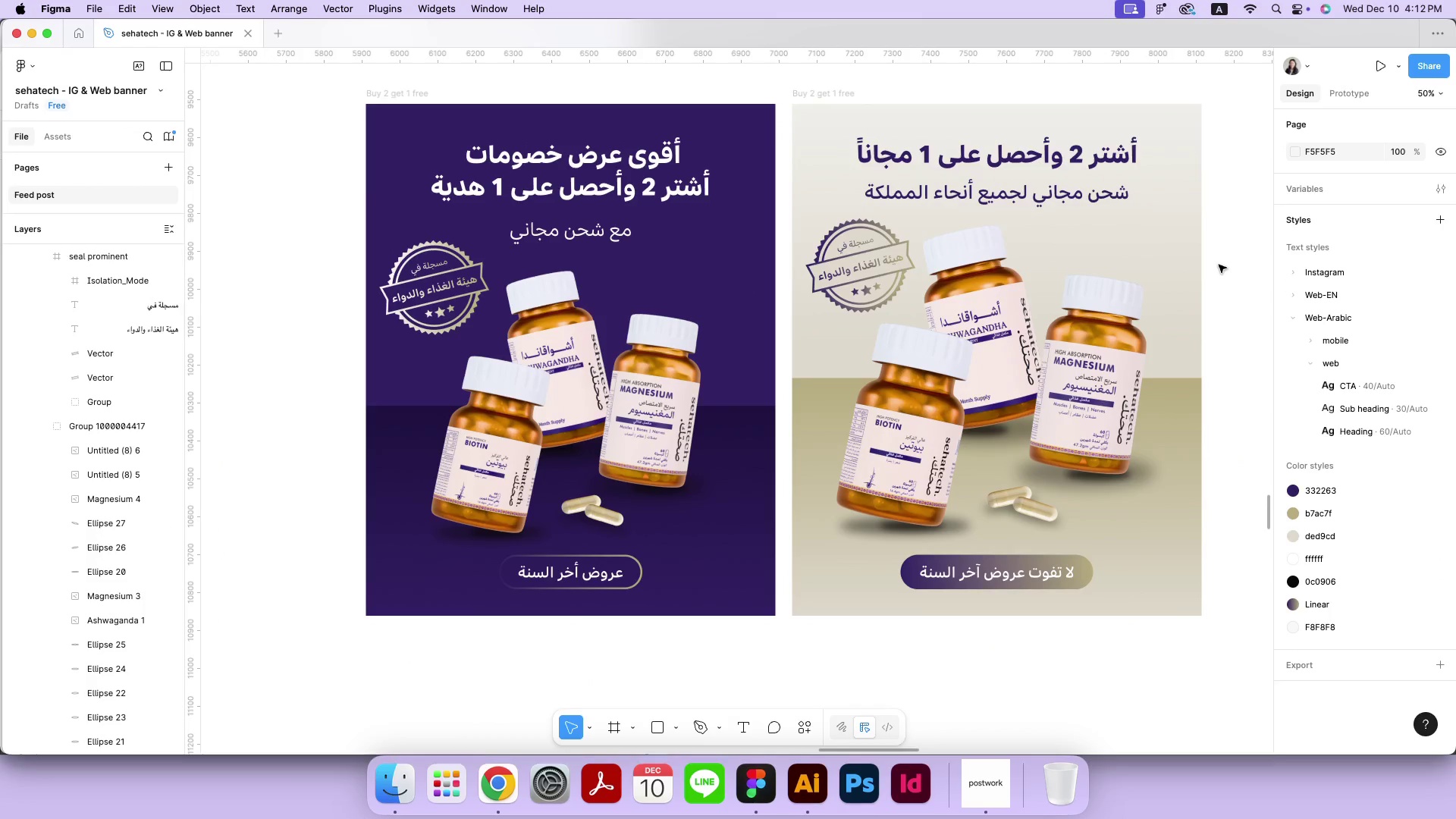 
key(Meta+Minus)
 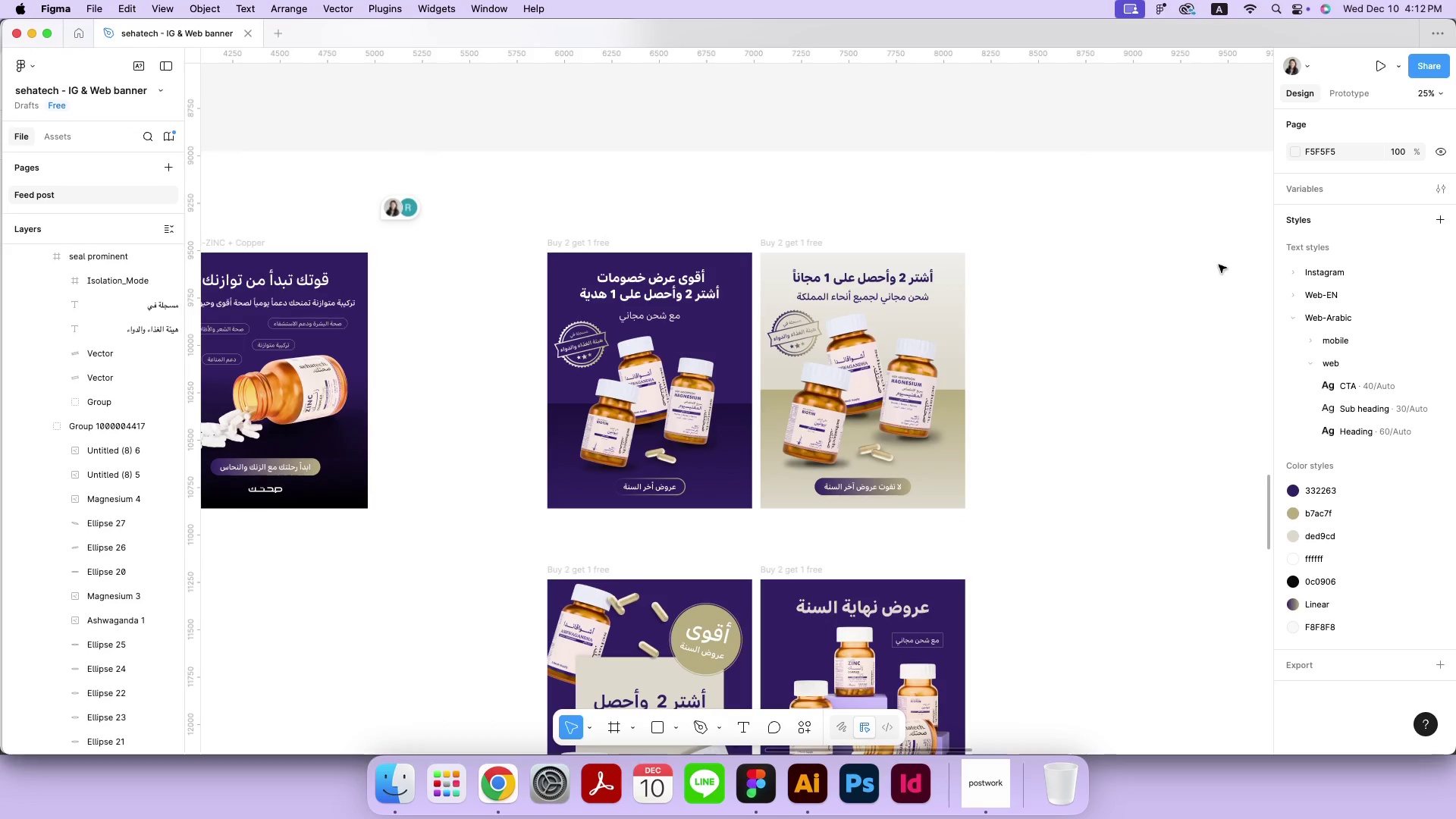 
hold_key(key=Space, duration=0.45)
 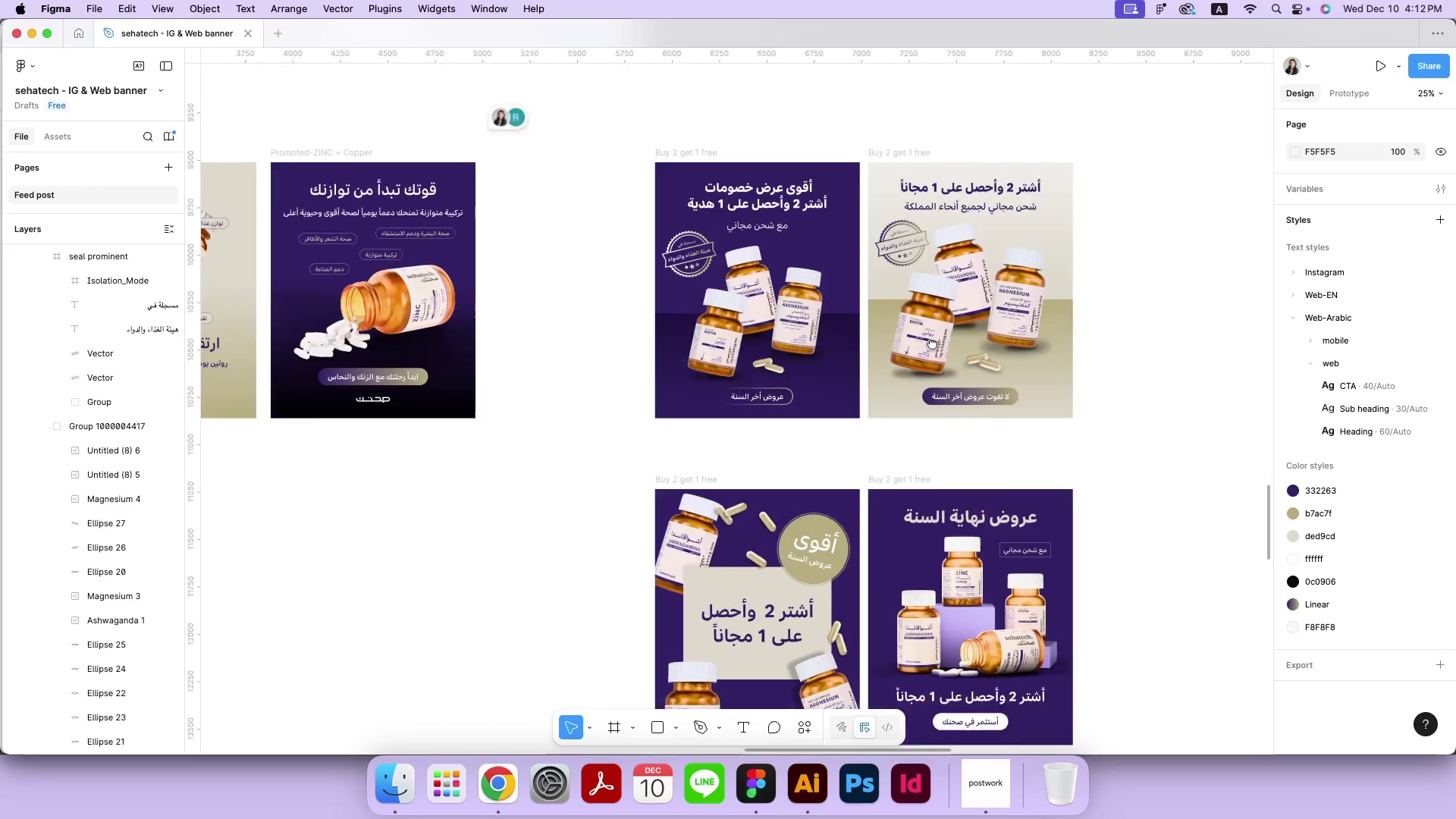 
left_click_drag(start_coordinate=[824, 434], to_coordinate=[965, 311])
 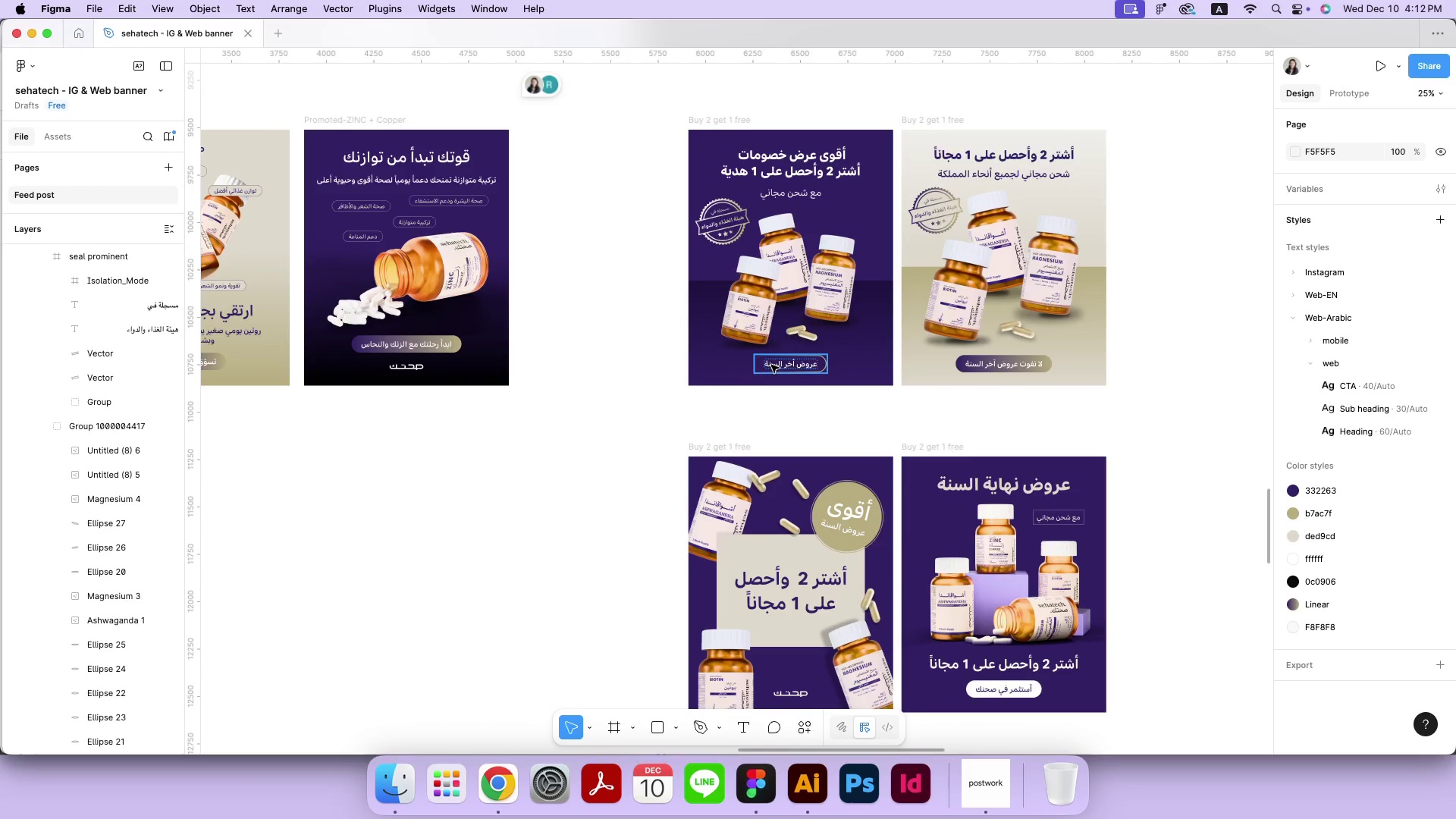 
left_click([771, 365])
 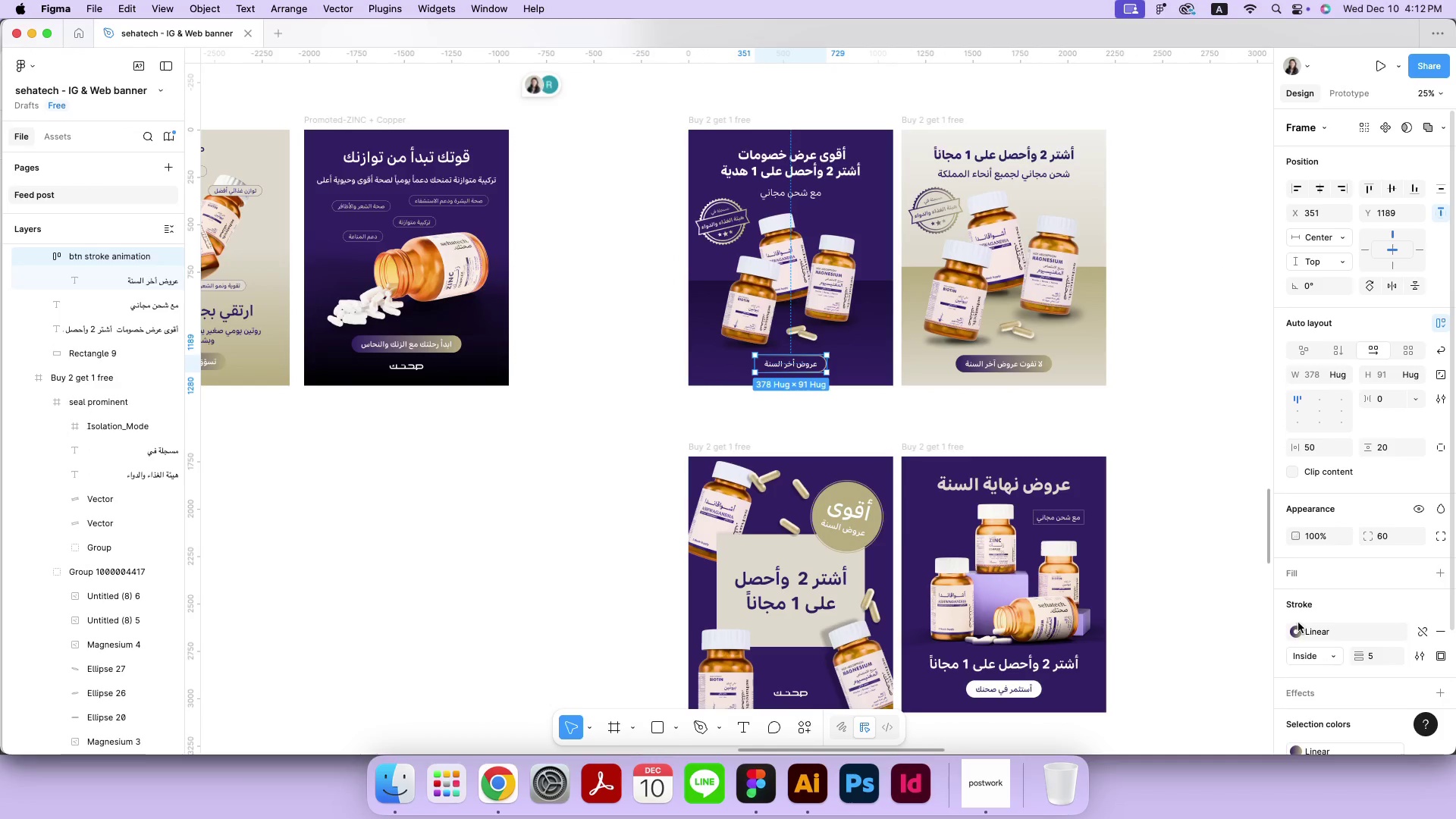 
left_click([1421, 576])
 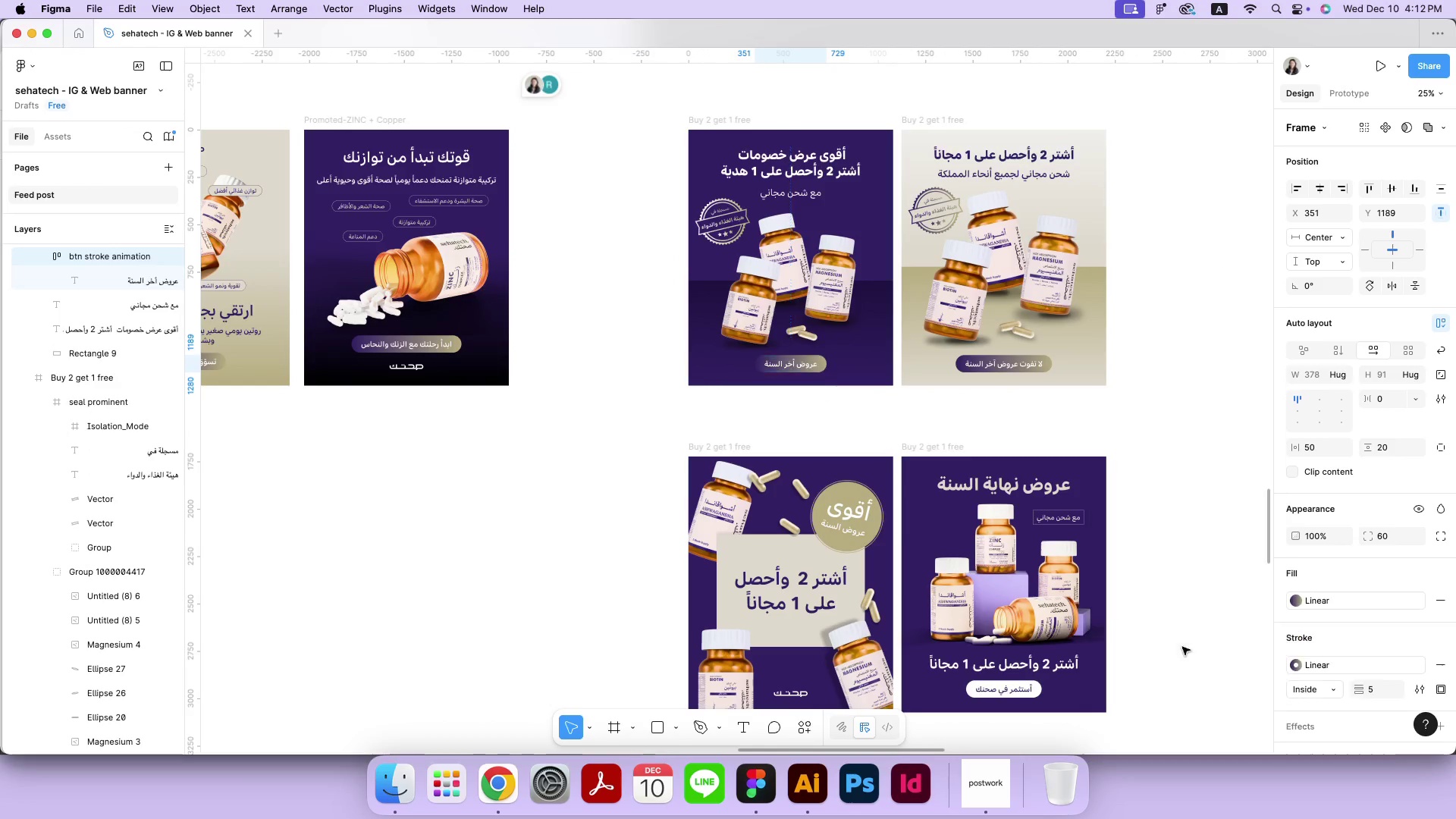 
double_click([1182, 647])
 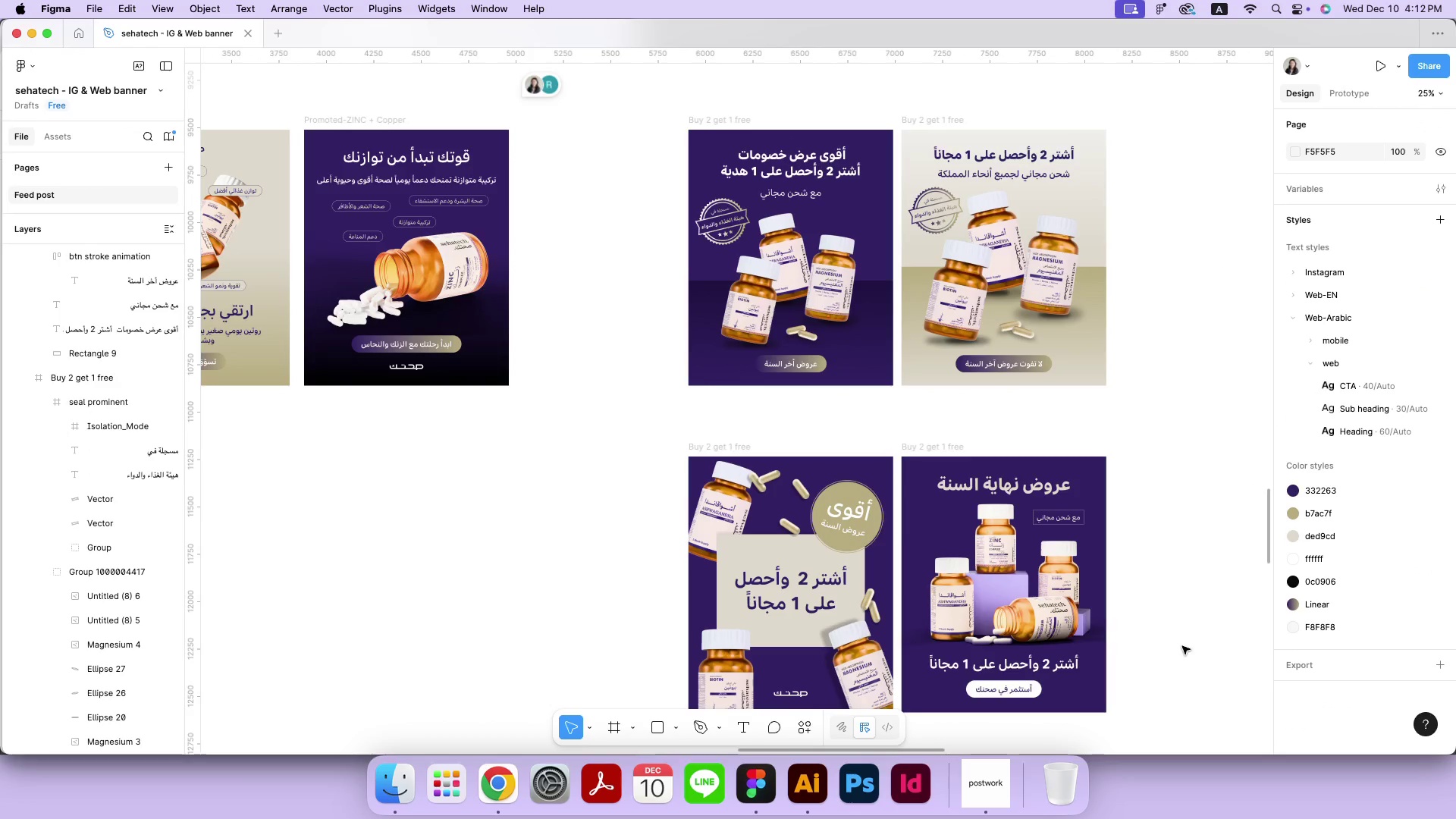 
scroll: coordinate [1182, 646], scroll_direction: down, amount: 2.0
 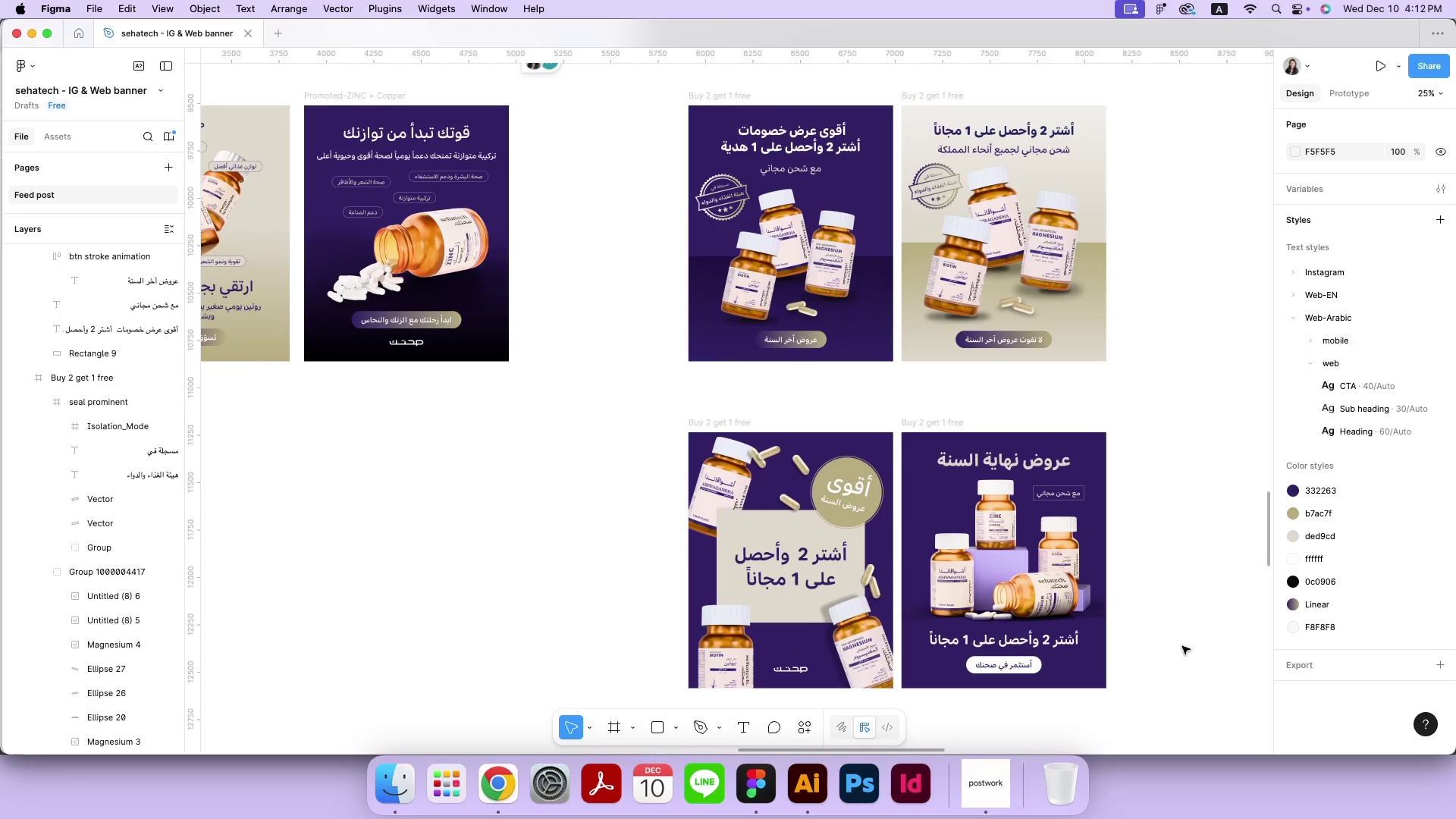 
key(Meta+MetaRight)
 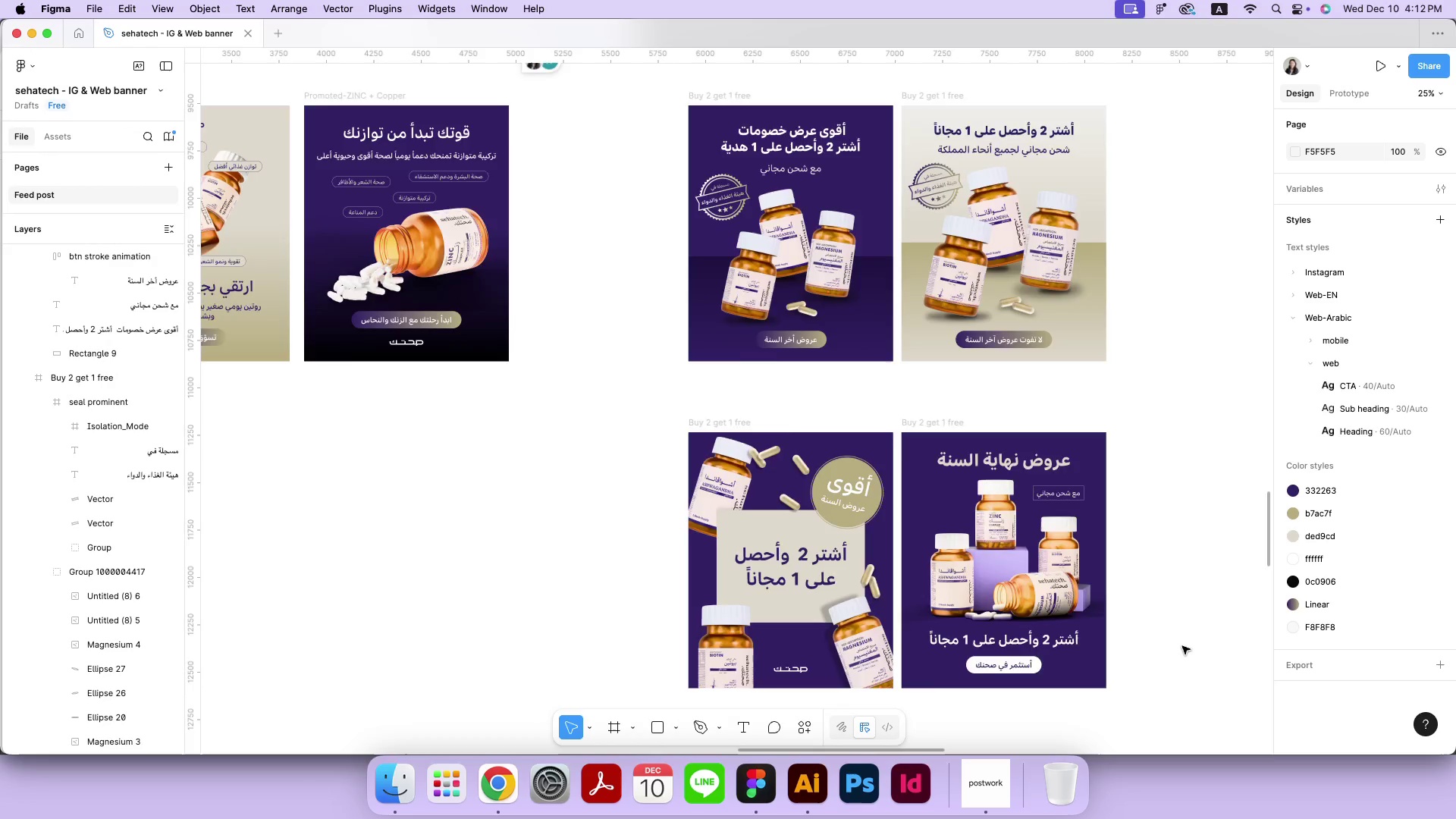 
key(Meta+Minus)
 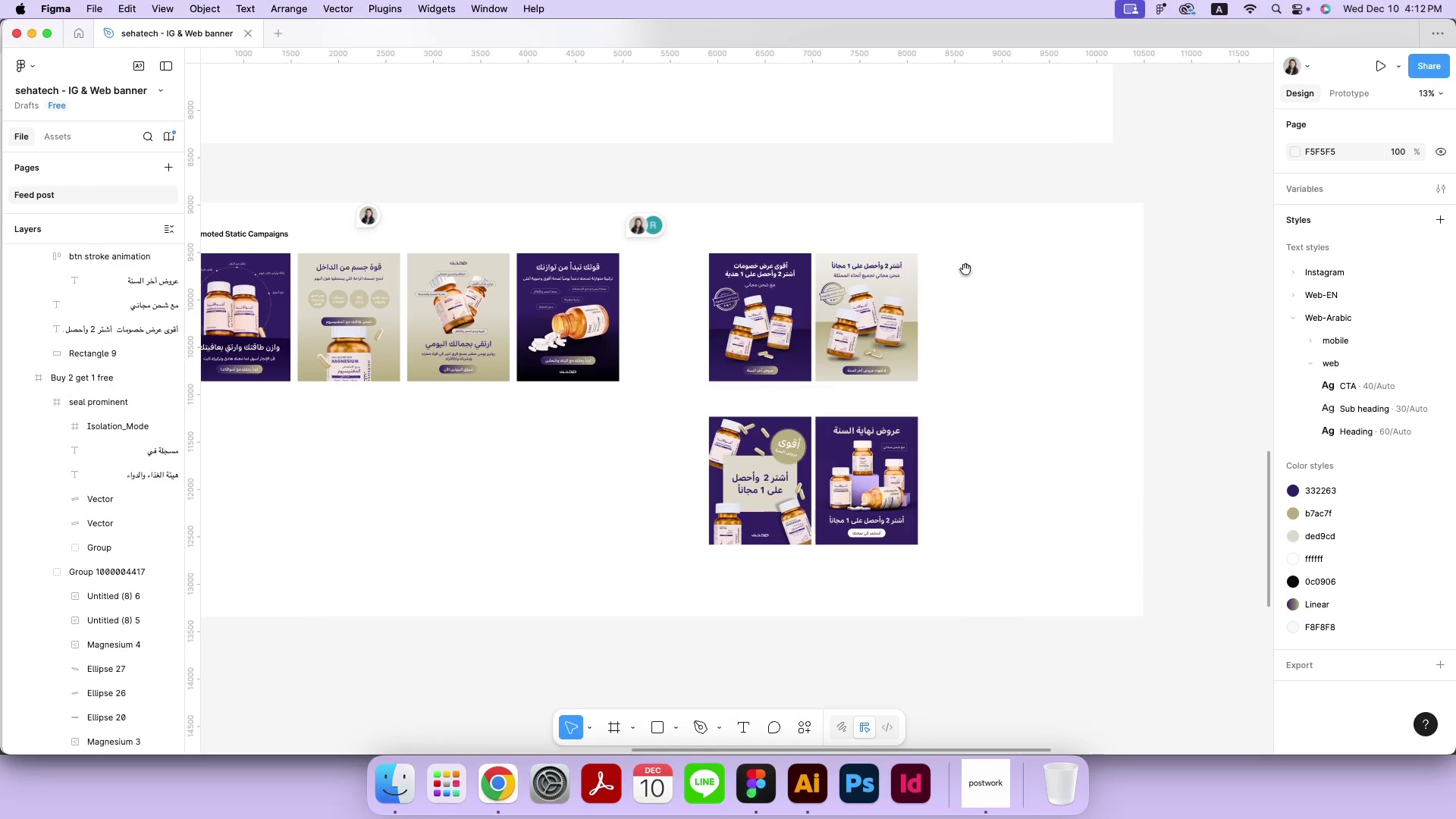 
hold_key(key=Space, duration=1.5)
 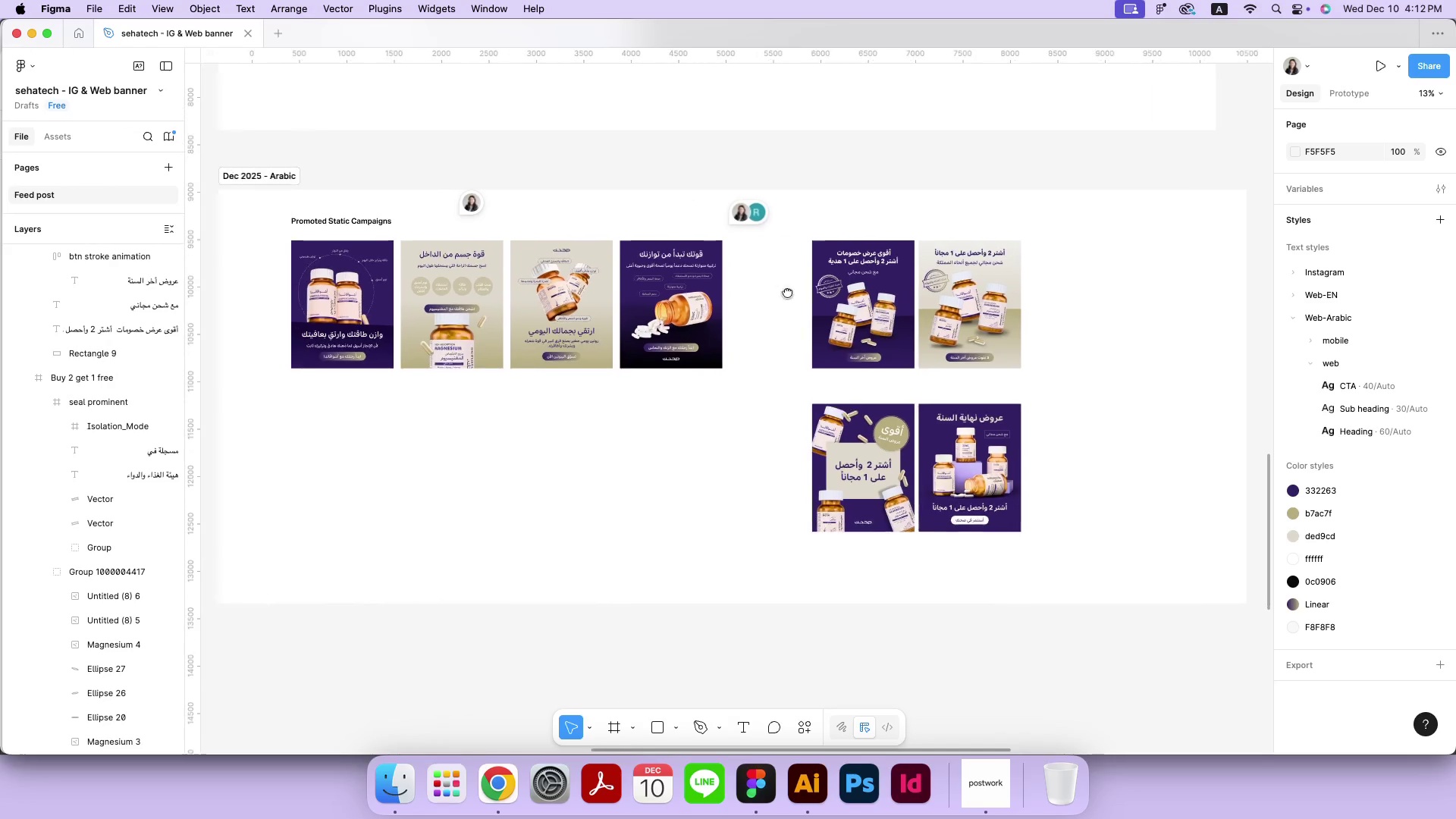 
left_click_drag(start_coordinate=[684, 304], to_coordinate=[853, 312])
 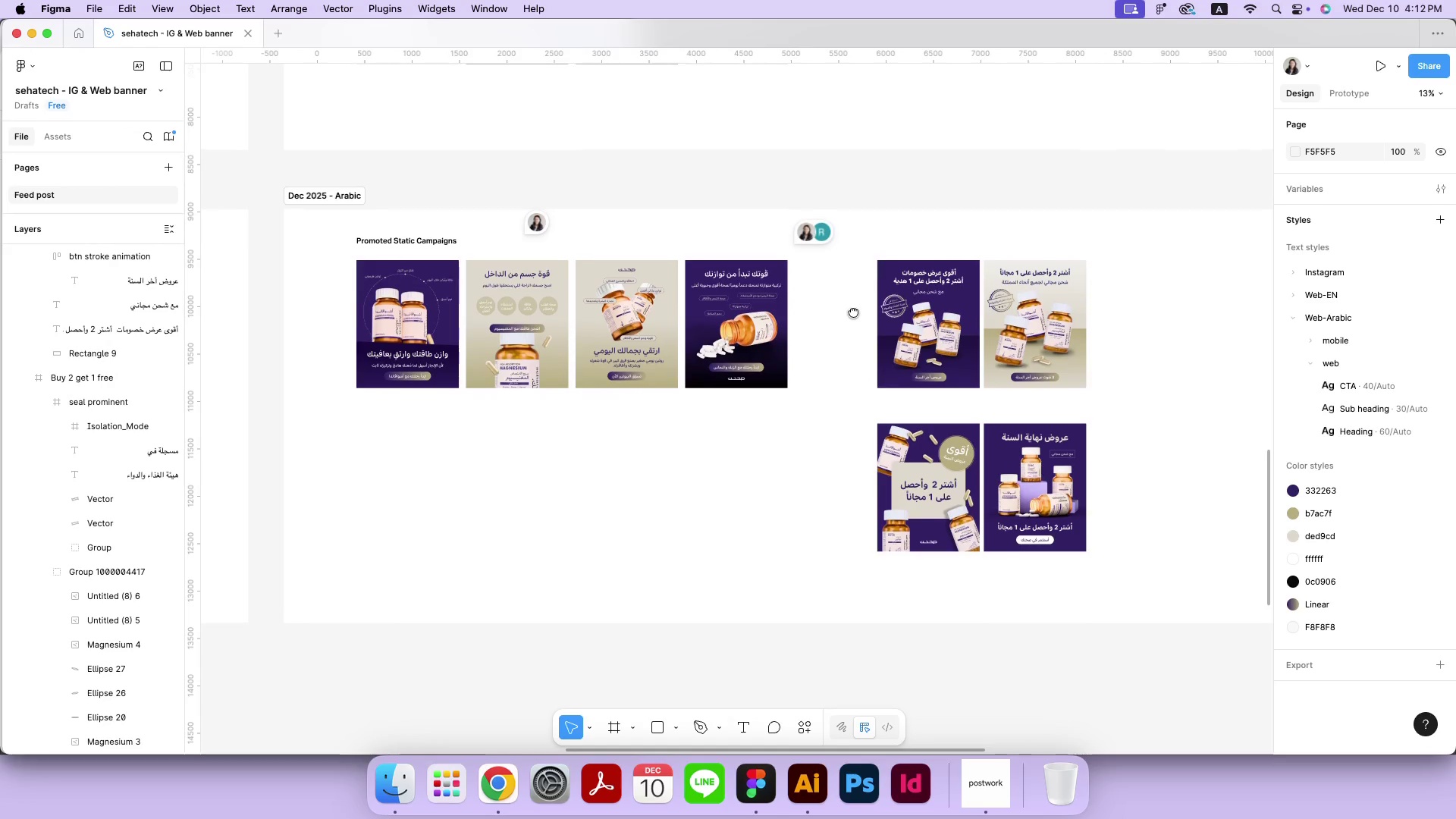 
hold_key(key=Space, duration=0.63)
 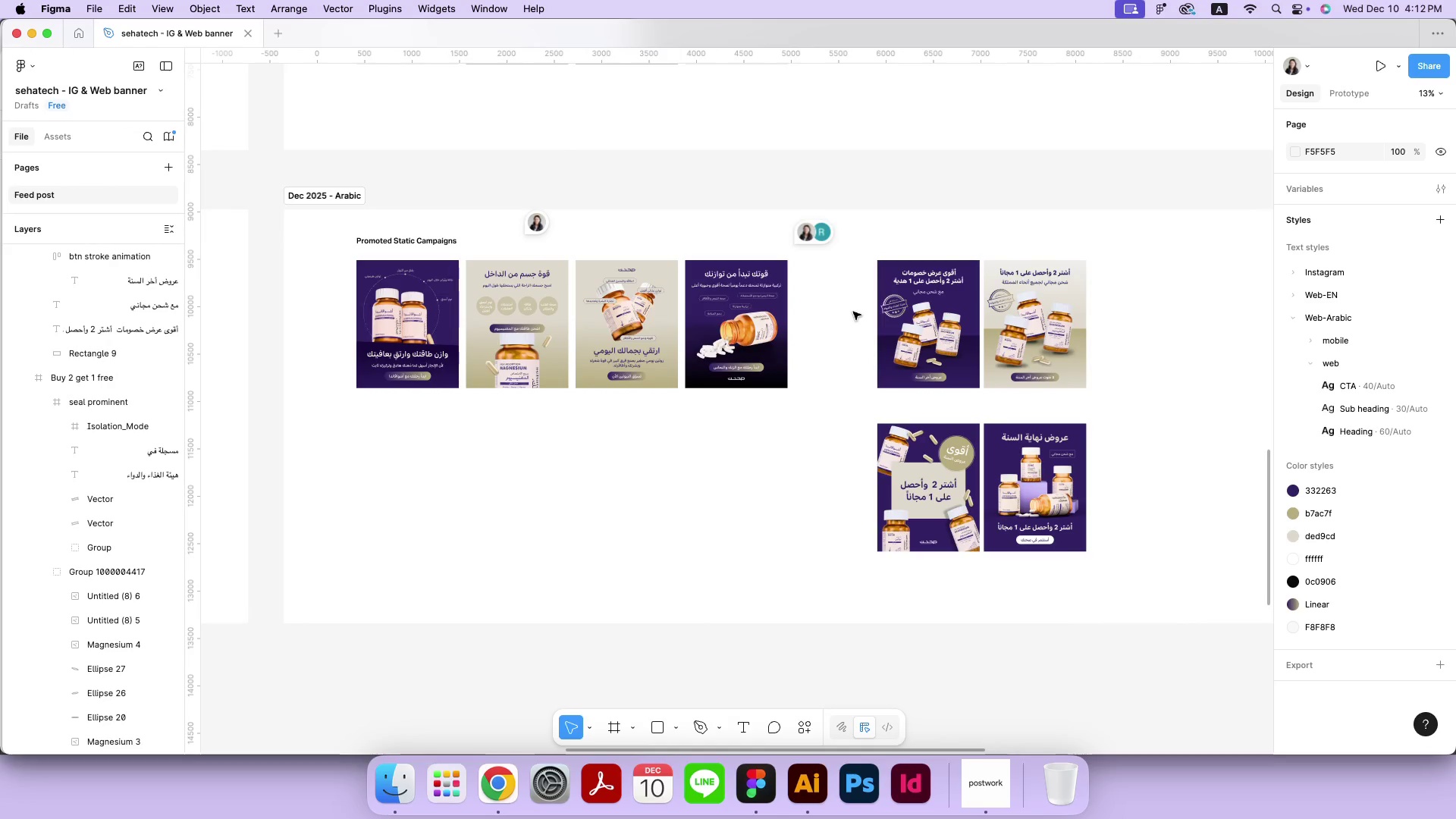 
scroll: coordinate [853, 312], scroll_direction: up, amount: 24.0
 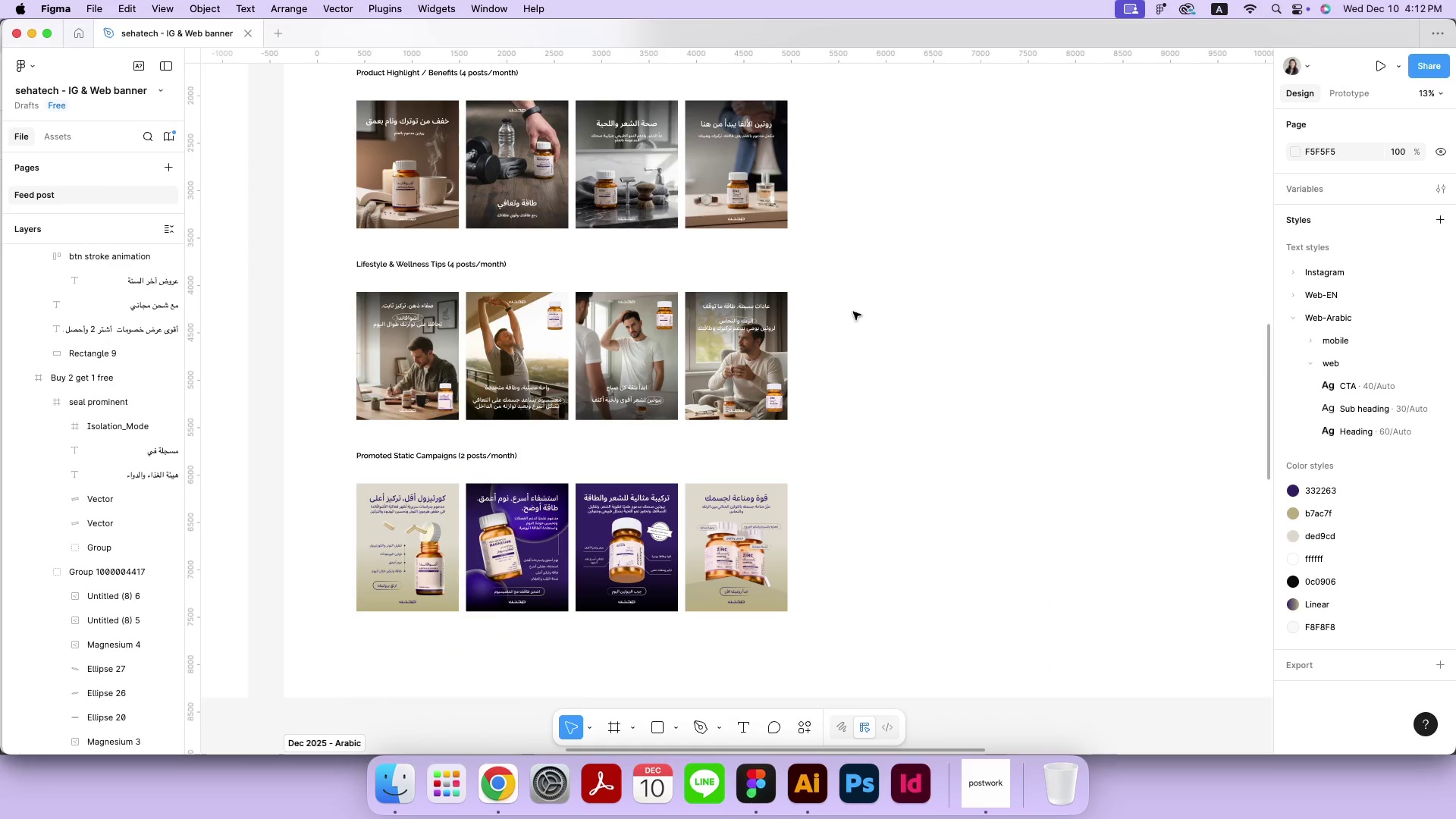 